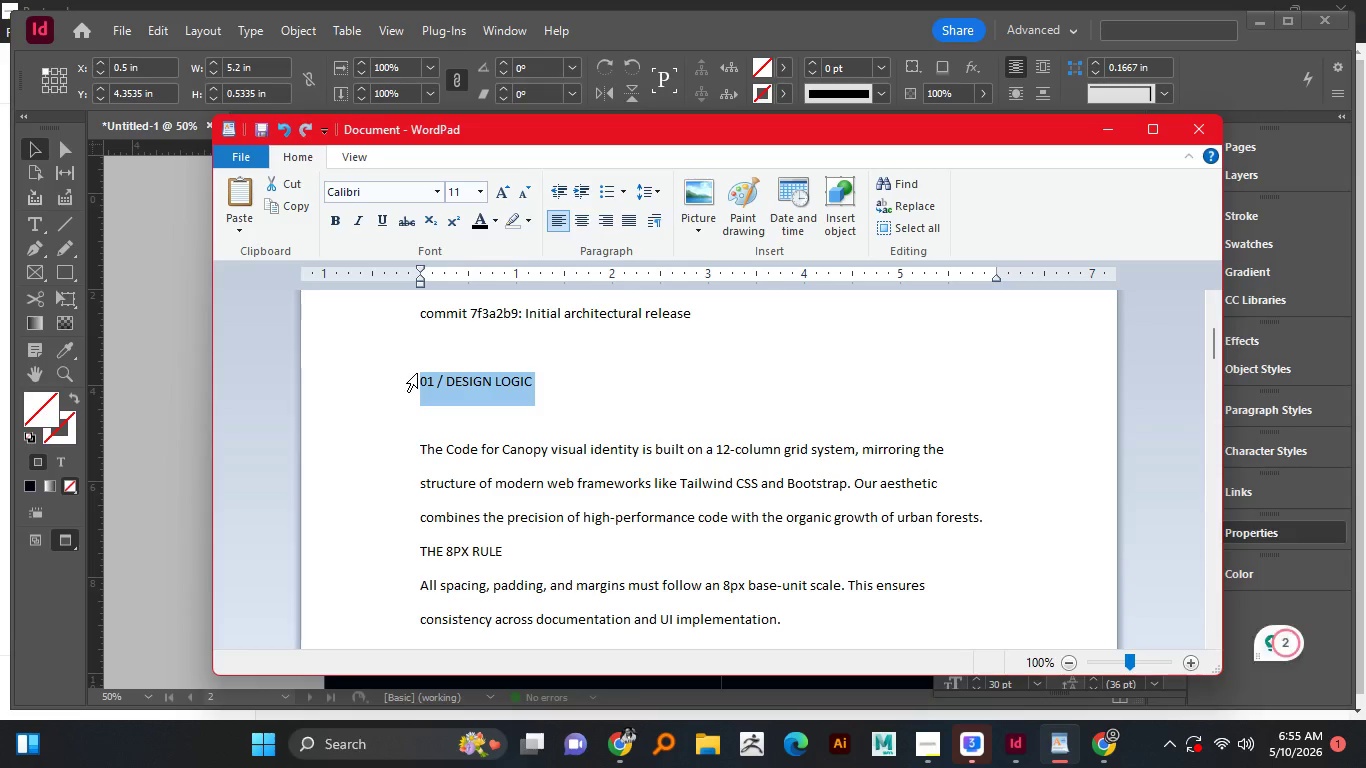 
double_click([417, 373])
 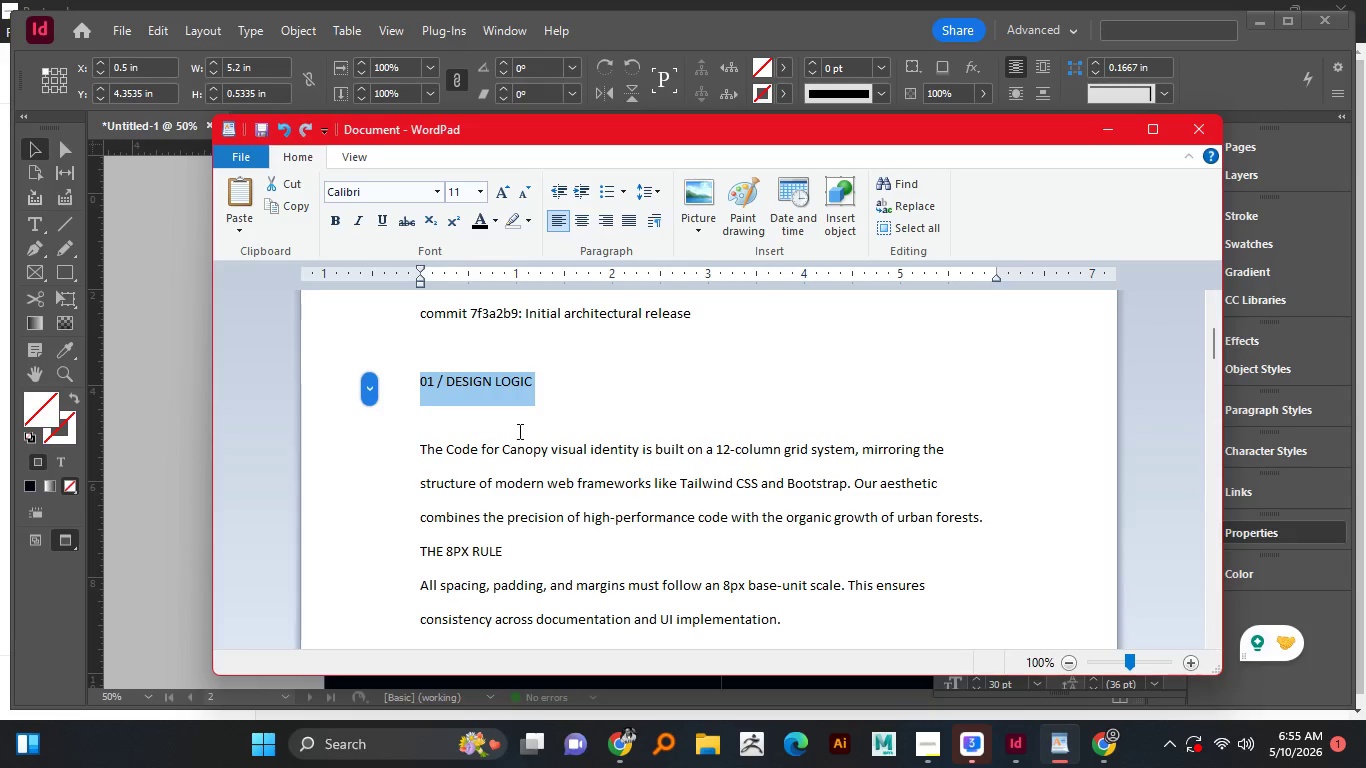 
key(Control+C)
 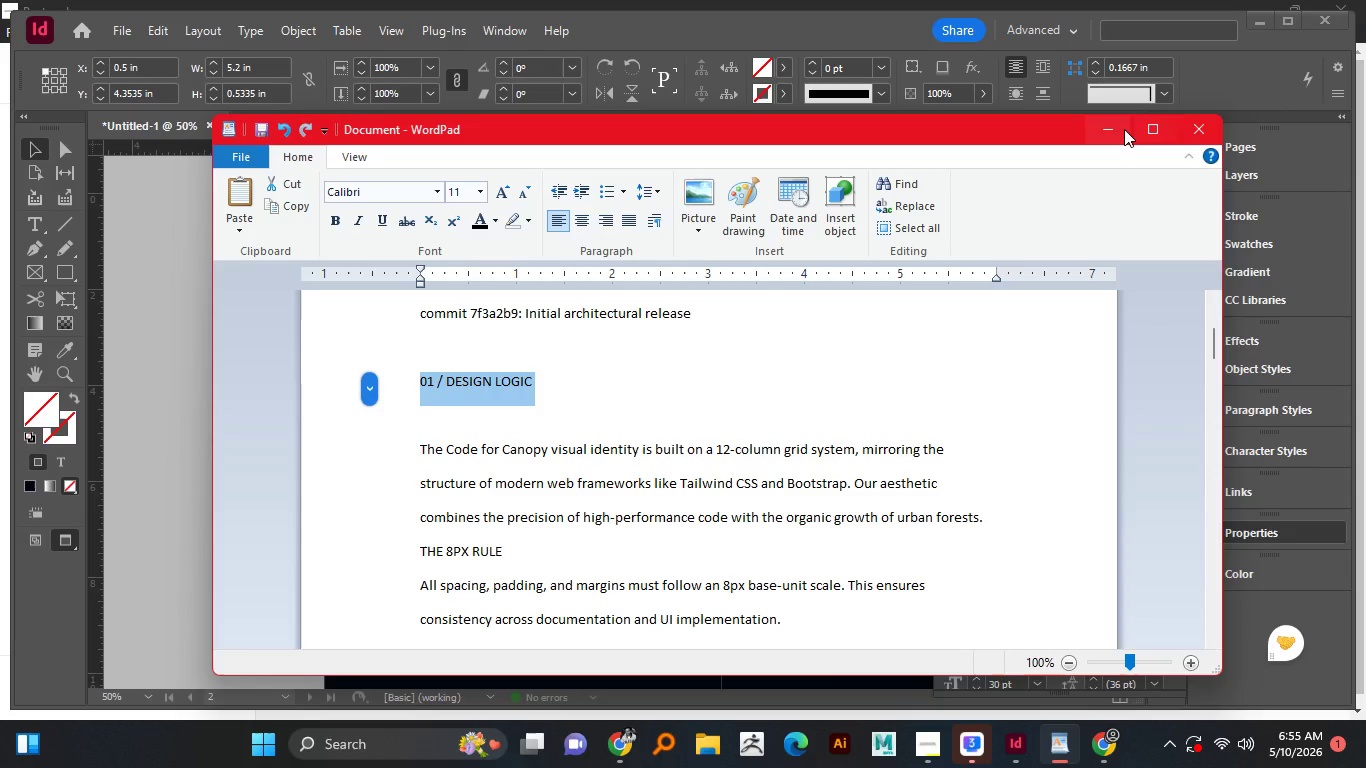 
left_click([1124, 129])
 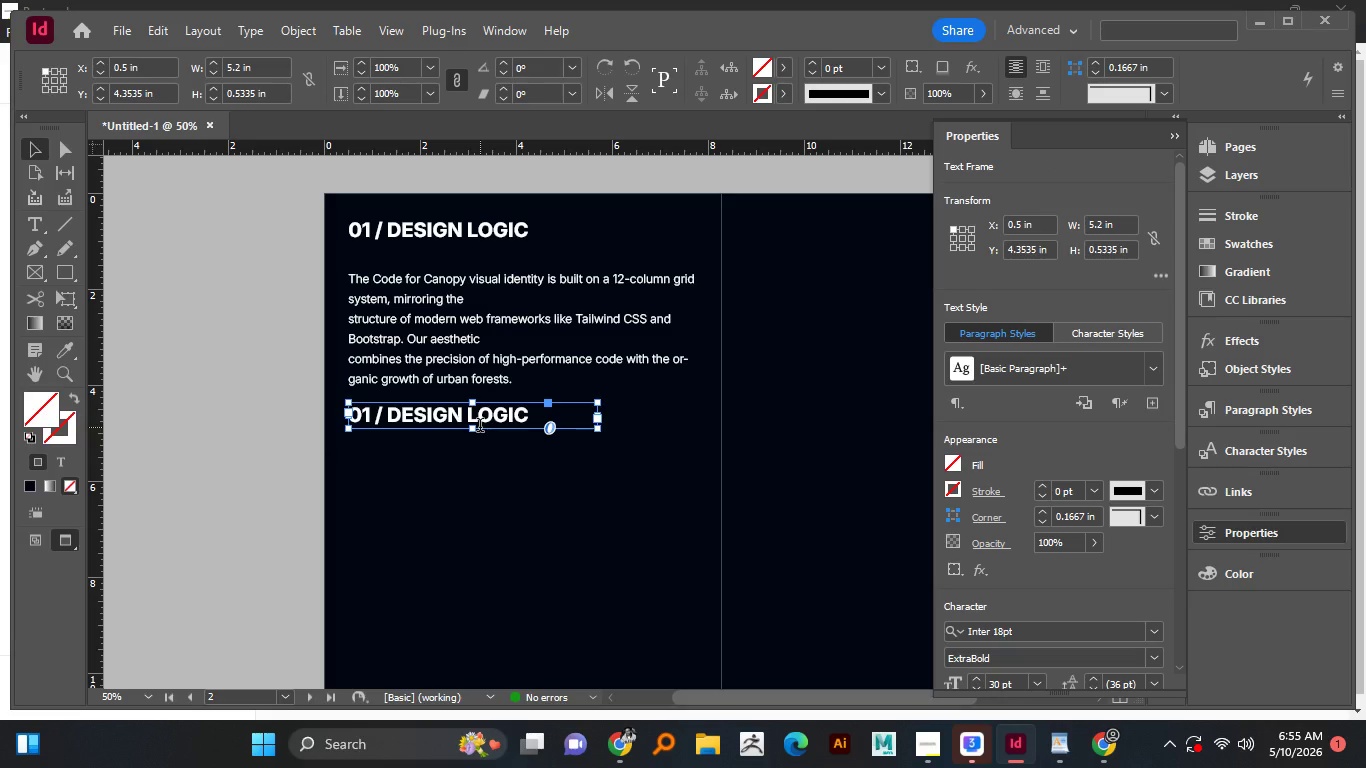 
double_click([480, 427])
 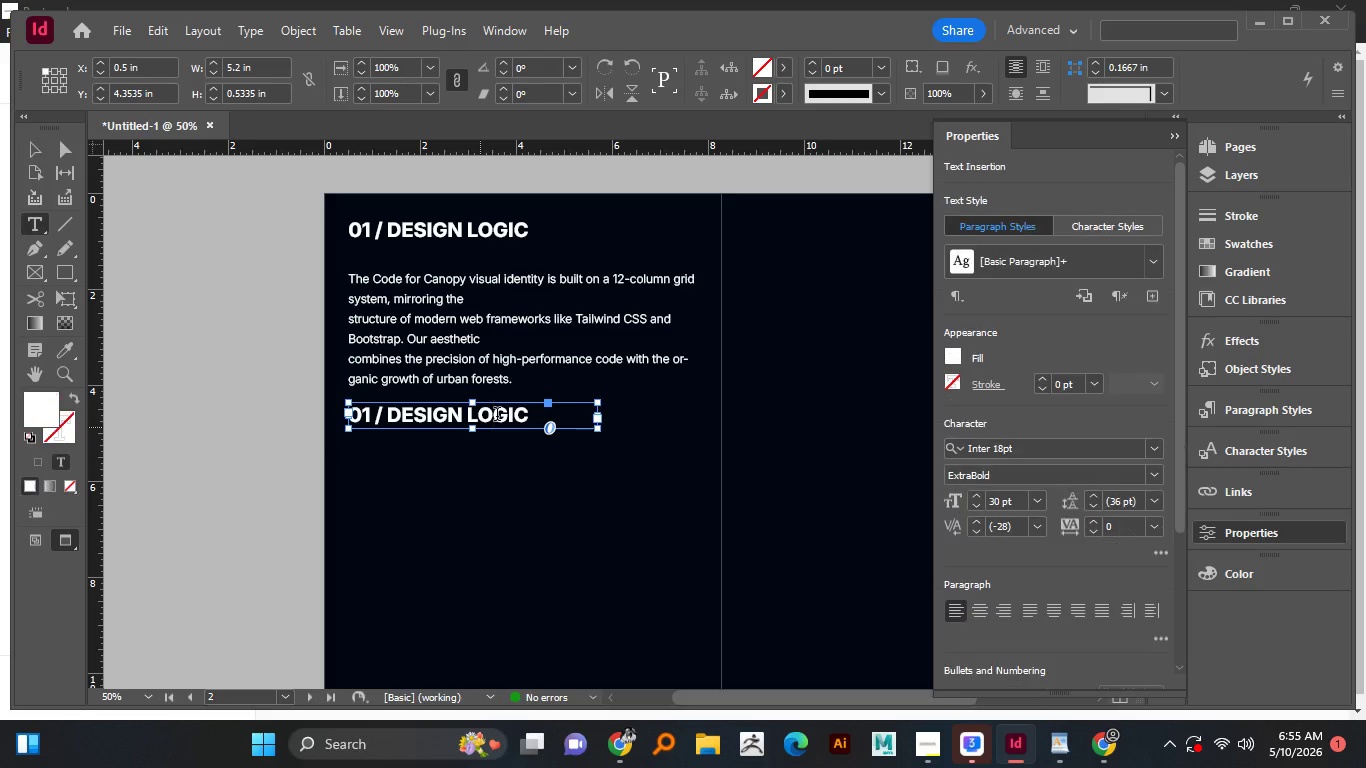 
left_click([497, 416])
 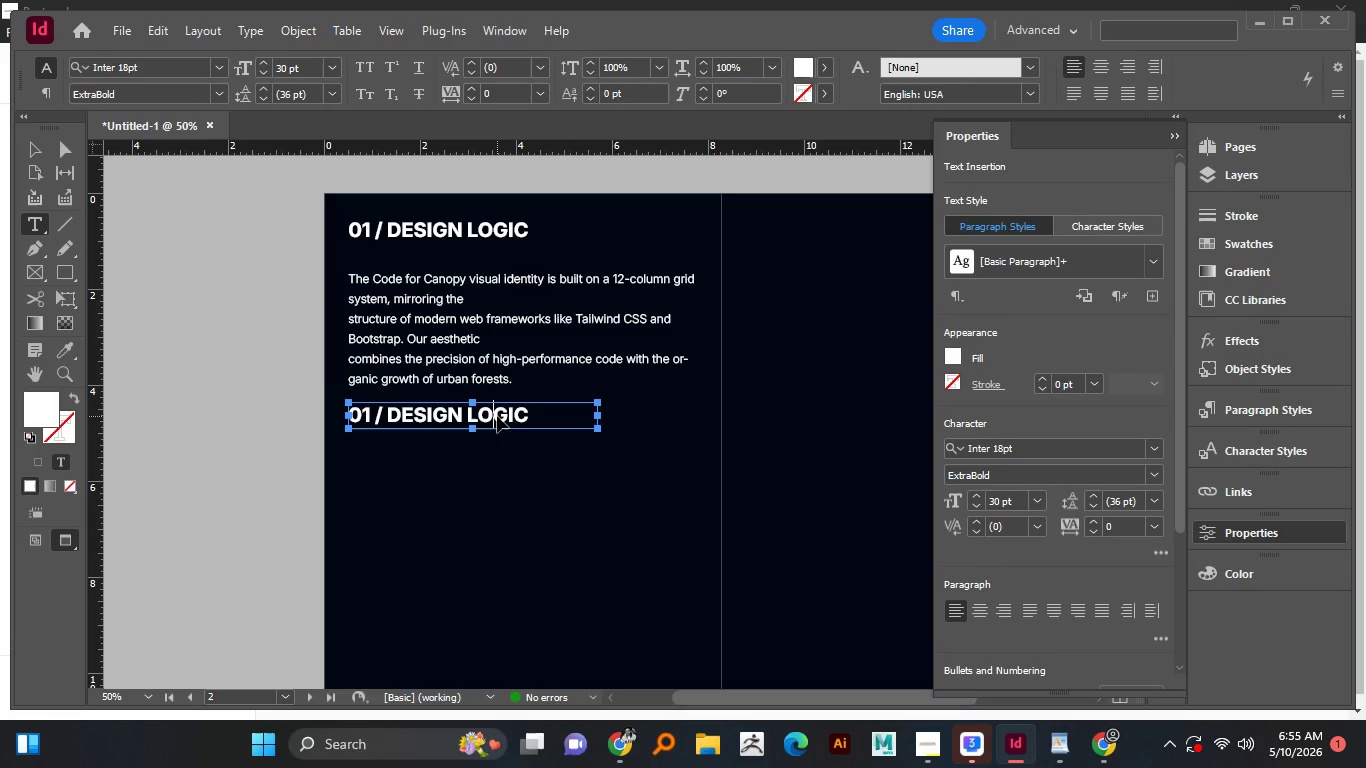 
key(Control+A)
 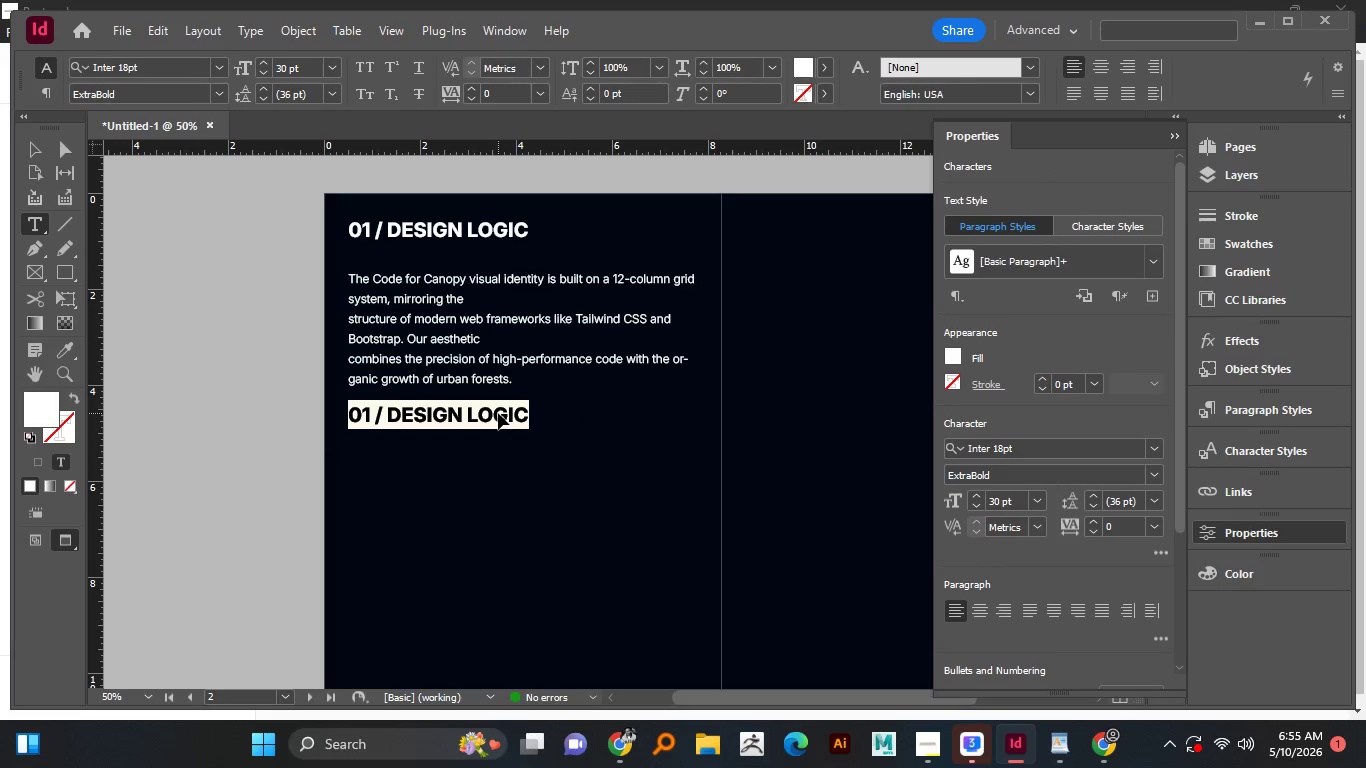 
key(Control+V)
 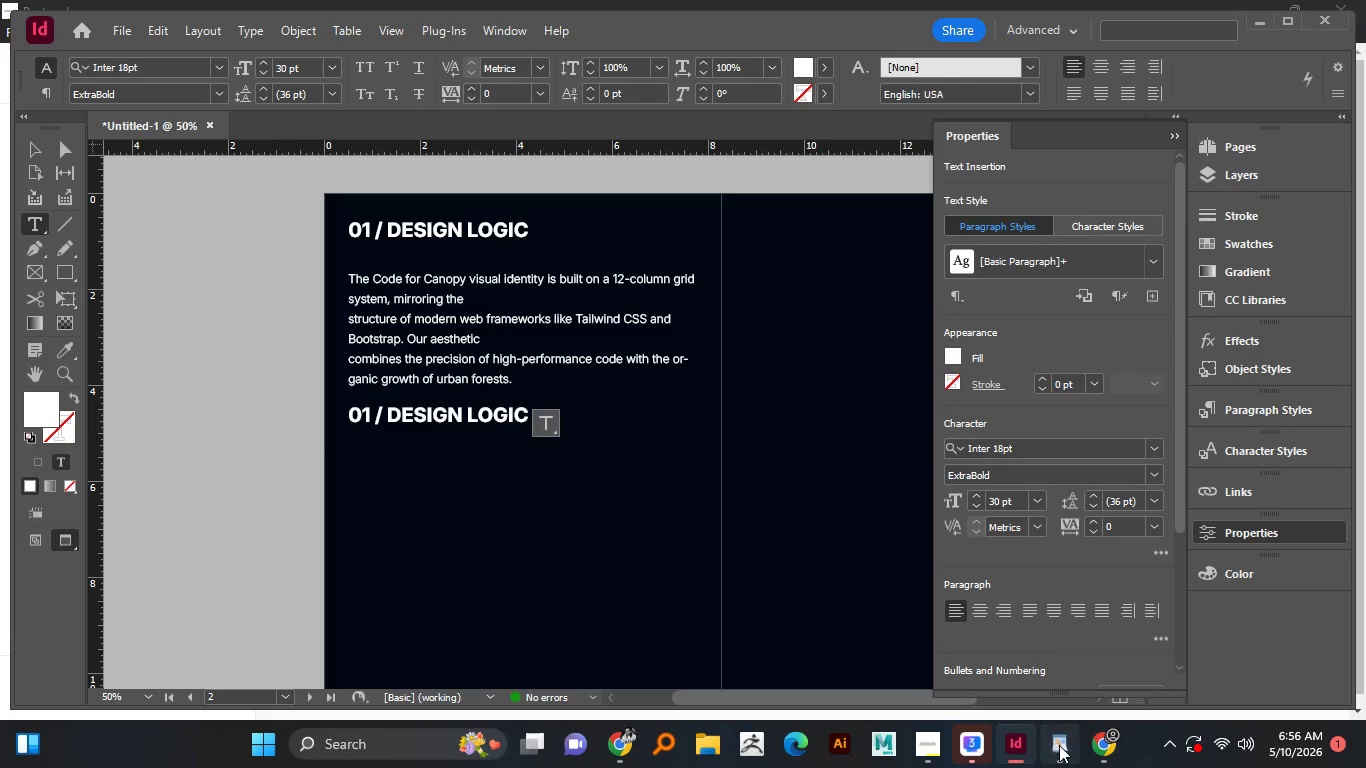 
mouse_move([442, 417])
 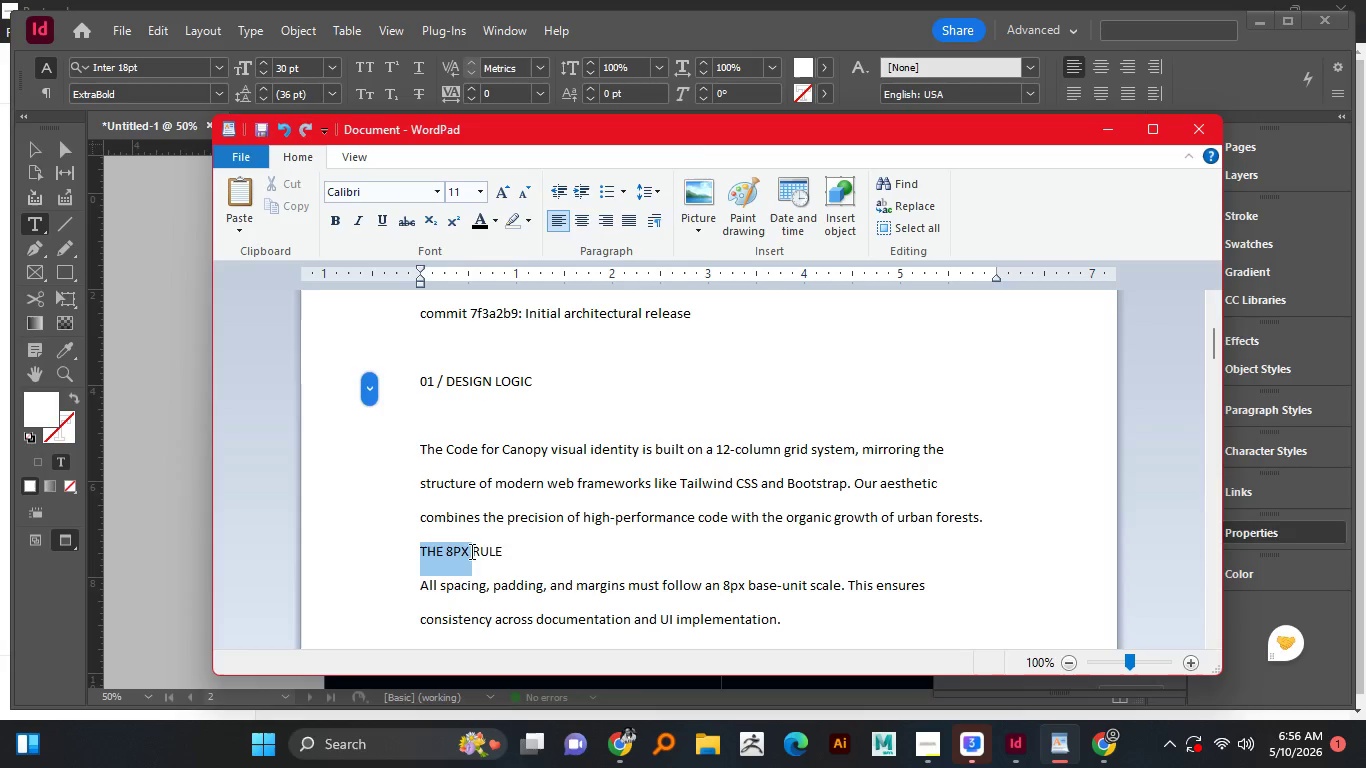 
left_click_drag(start_coordinate=[422, 551], to_coordinate=[535, 549])
 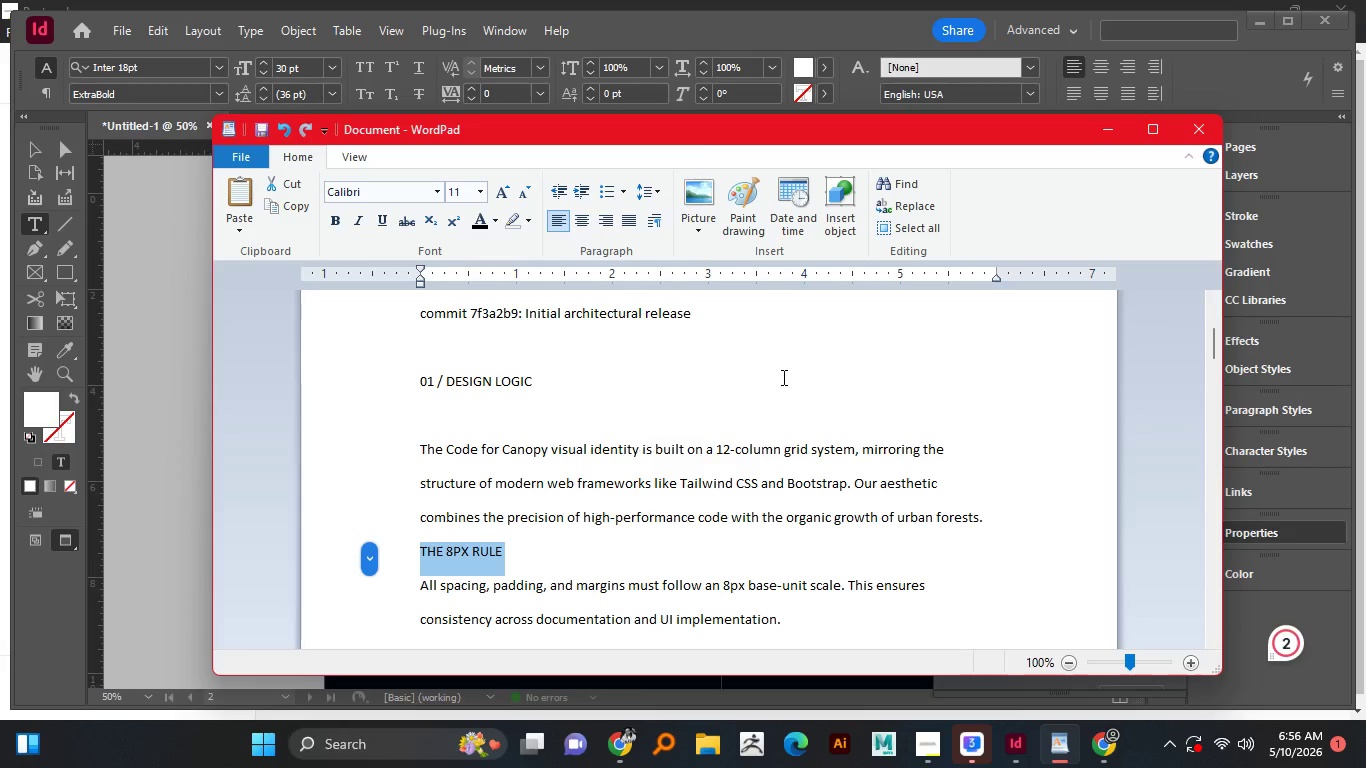 
key(Control+C)
 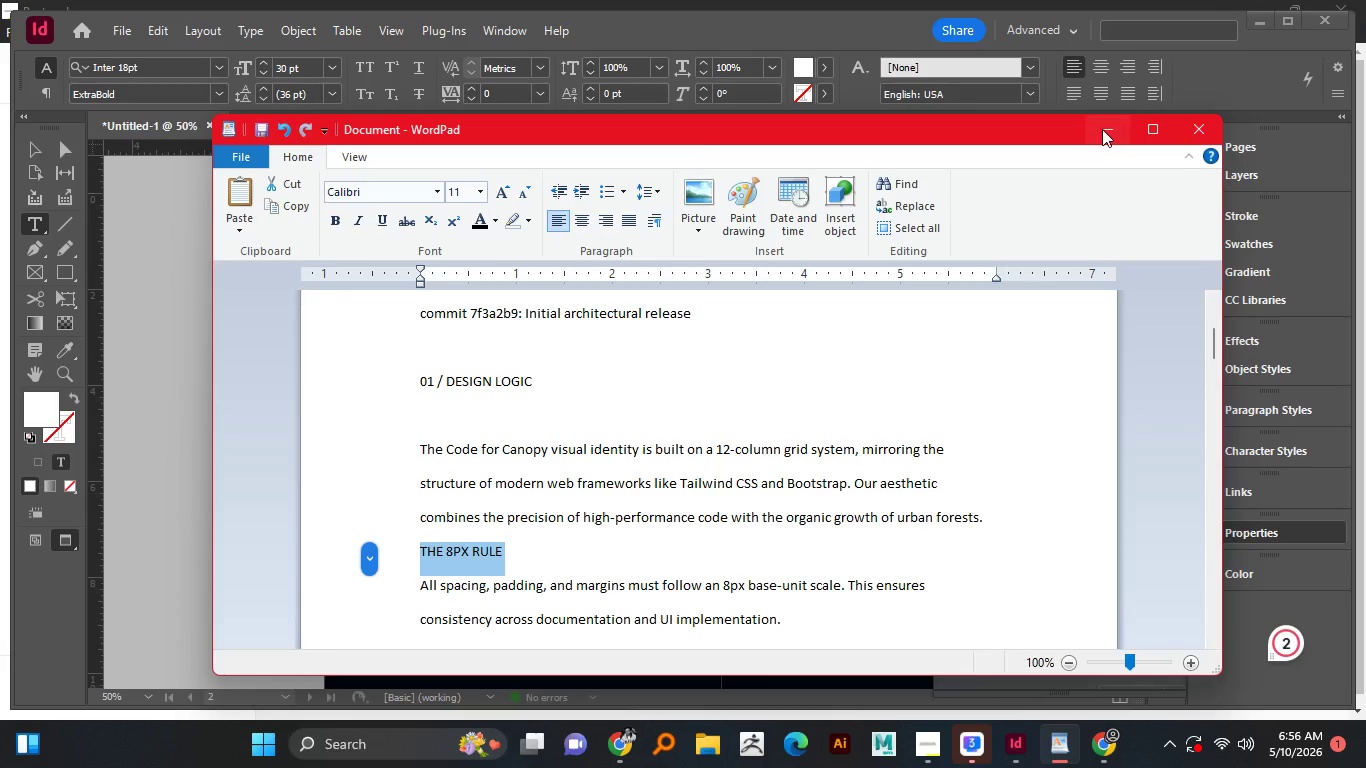 
left_click([1102, 129])
 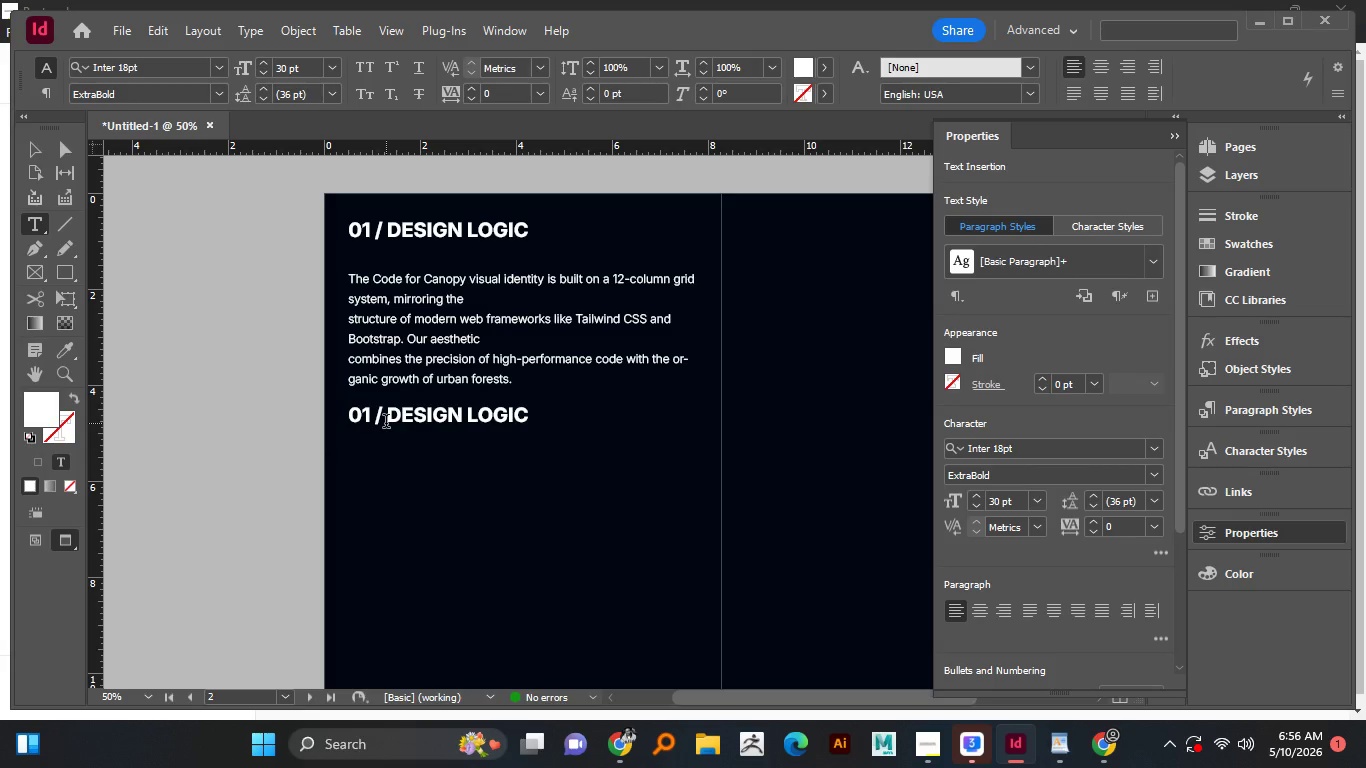 
left_click([386, 423])
 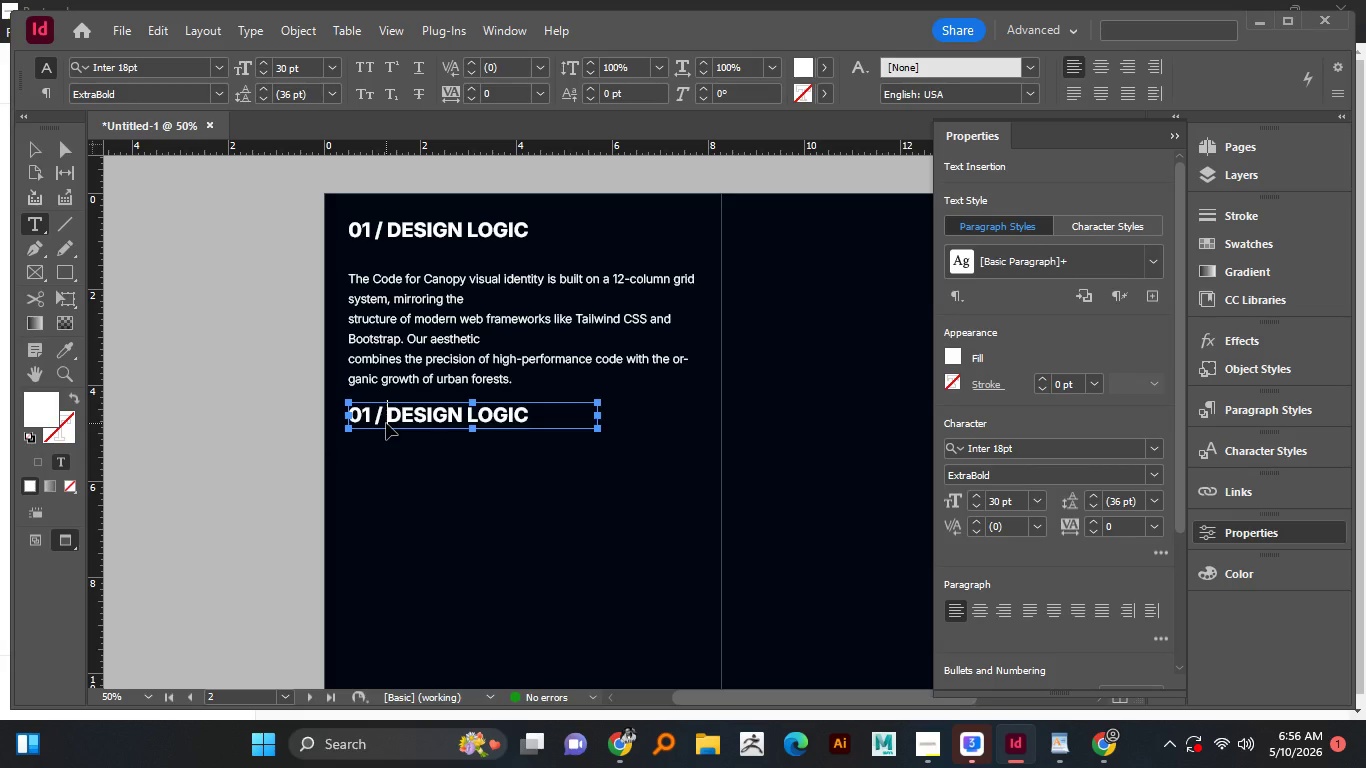 
key(Control+A)
 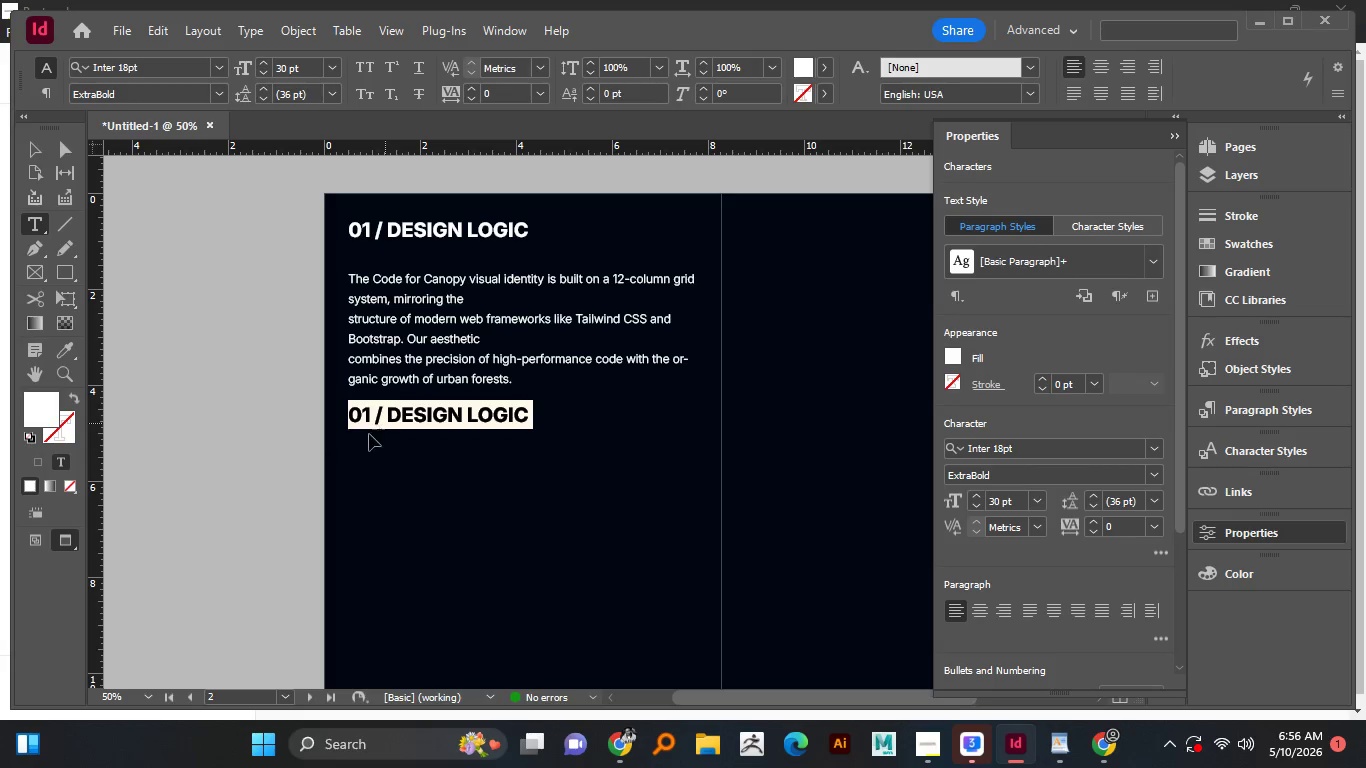 
key(Control+V)
 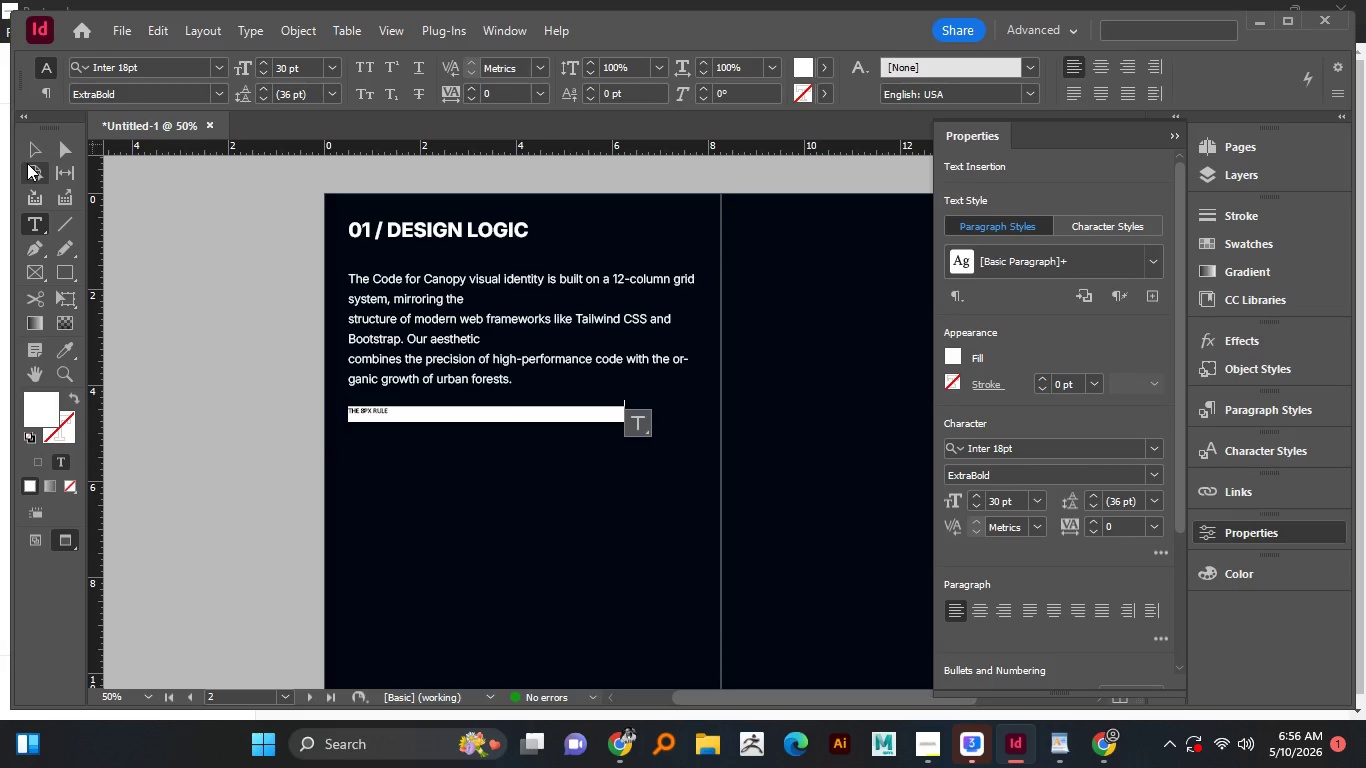 
key(Control+Z)
 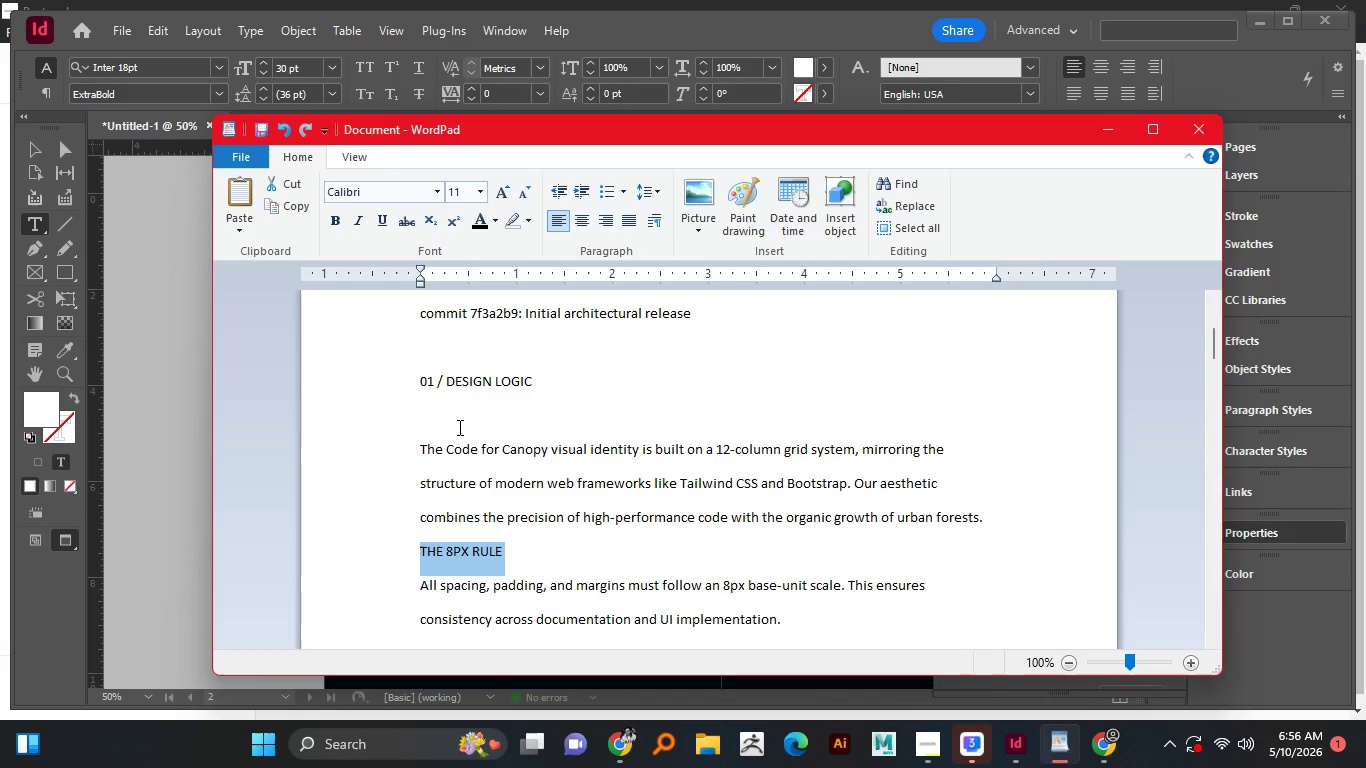 
left_click([451, 528])
 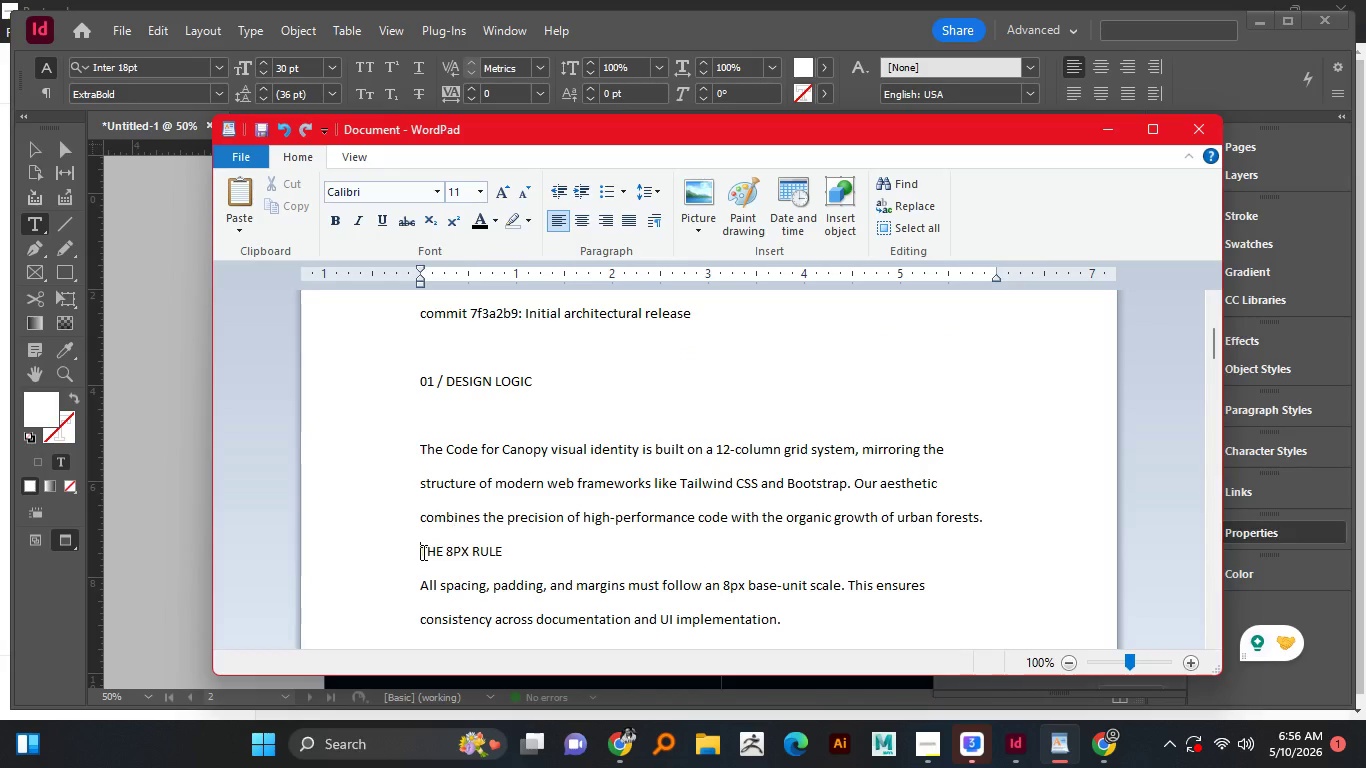 
left_click_drag(start_coordinate=[422, 552], to_coordinate=[536, 548])
 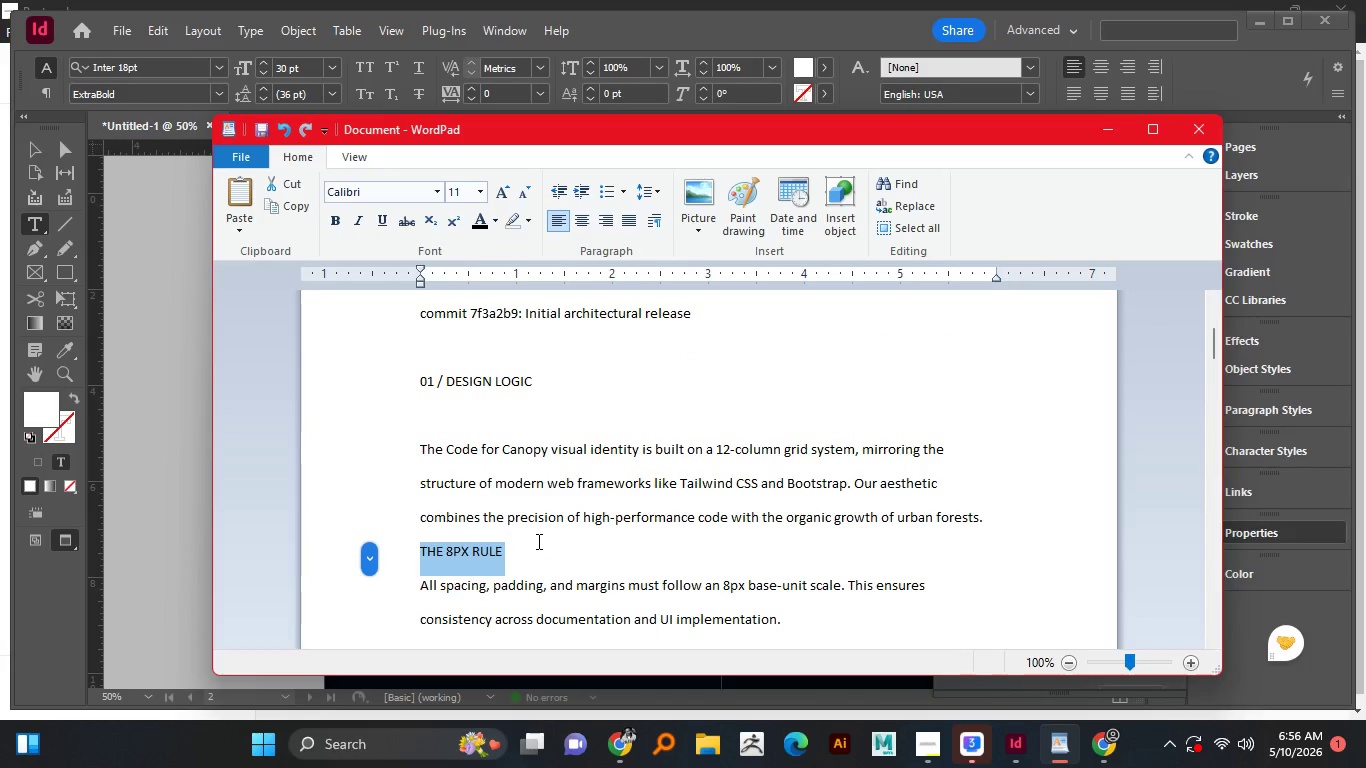 
key(Control+C)
 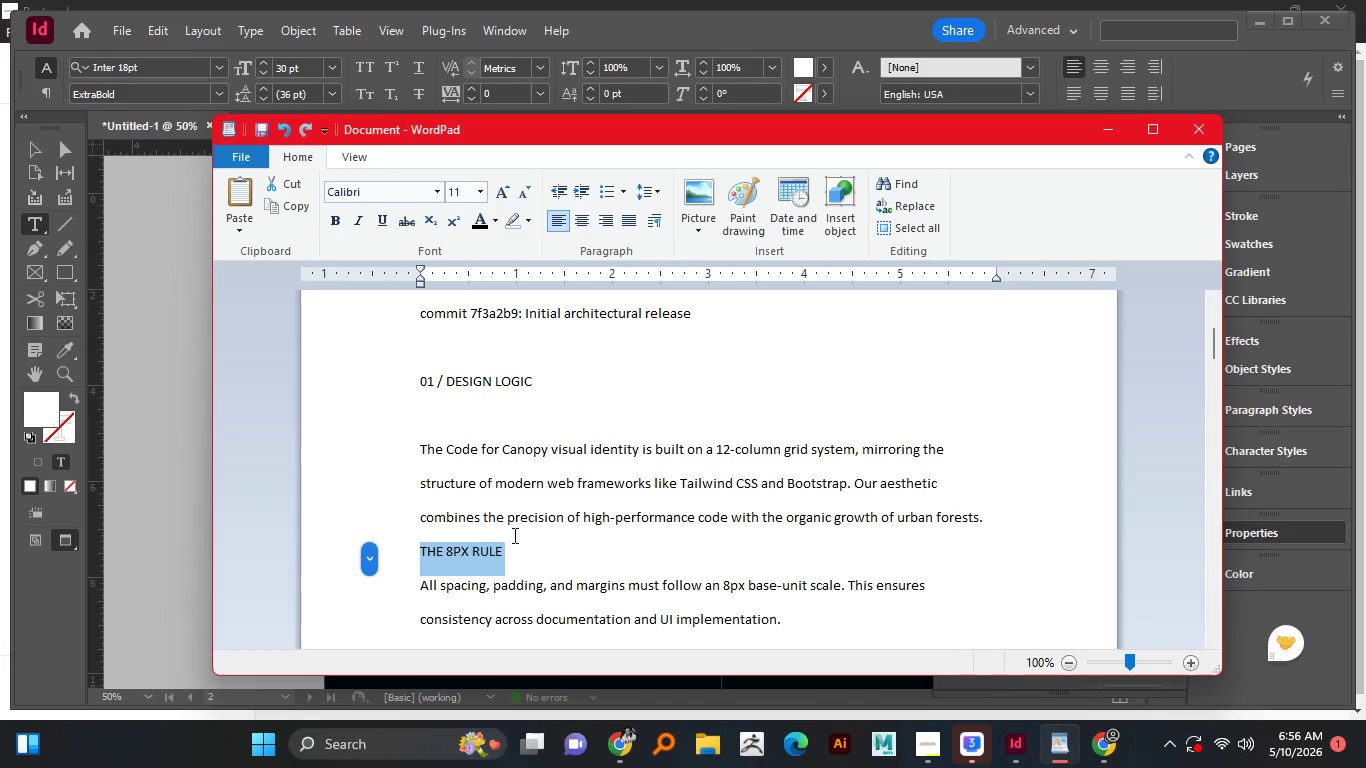 
key(Control+C)
 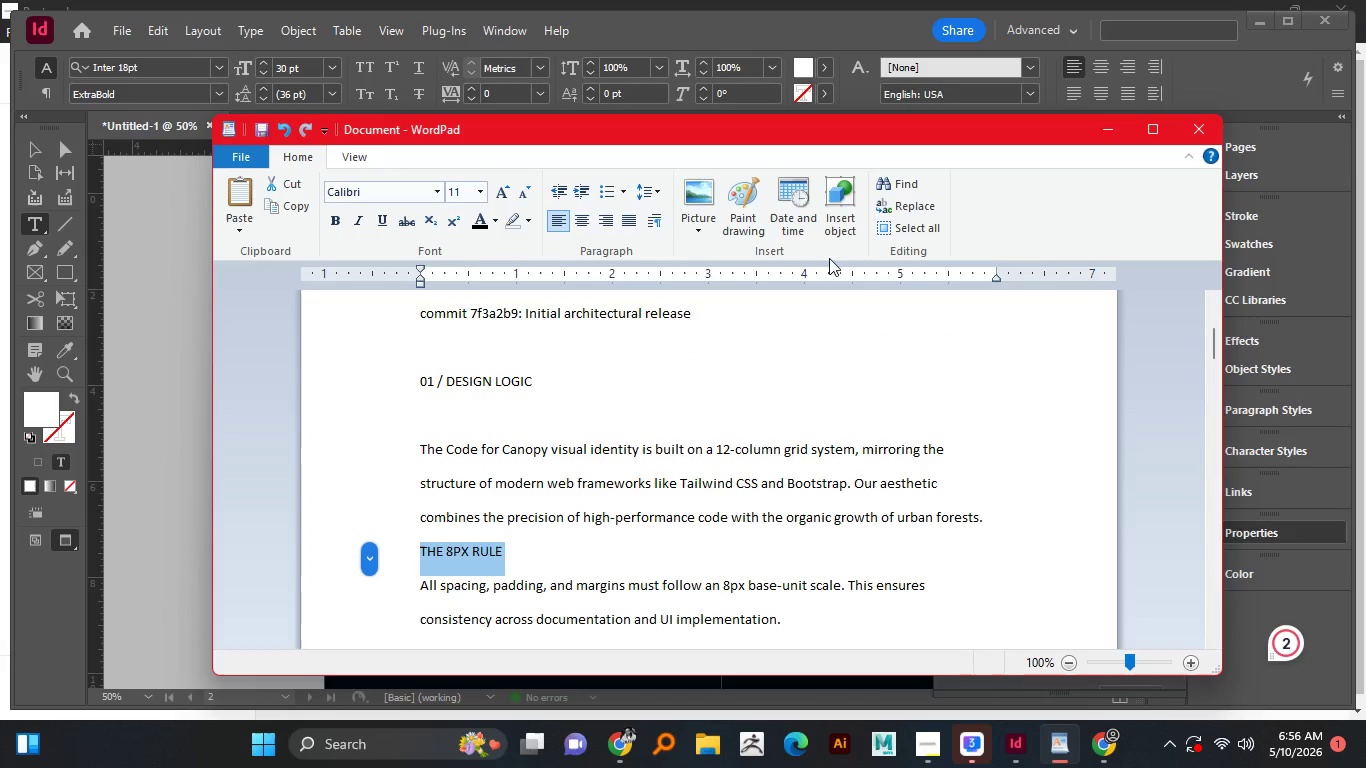 
left_click([1109, 134])
 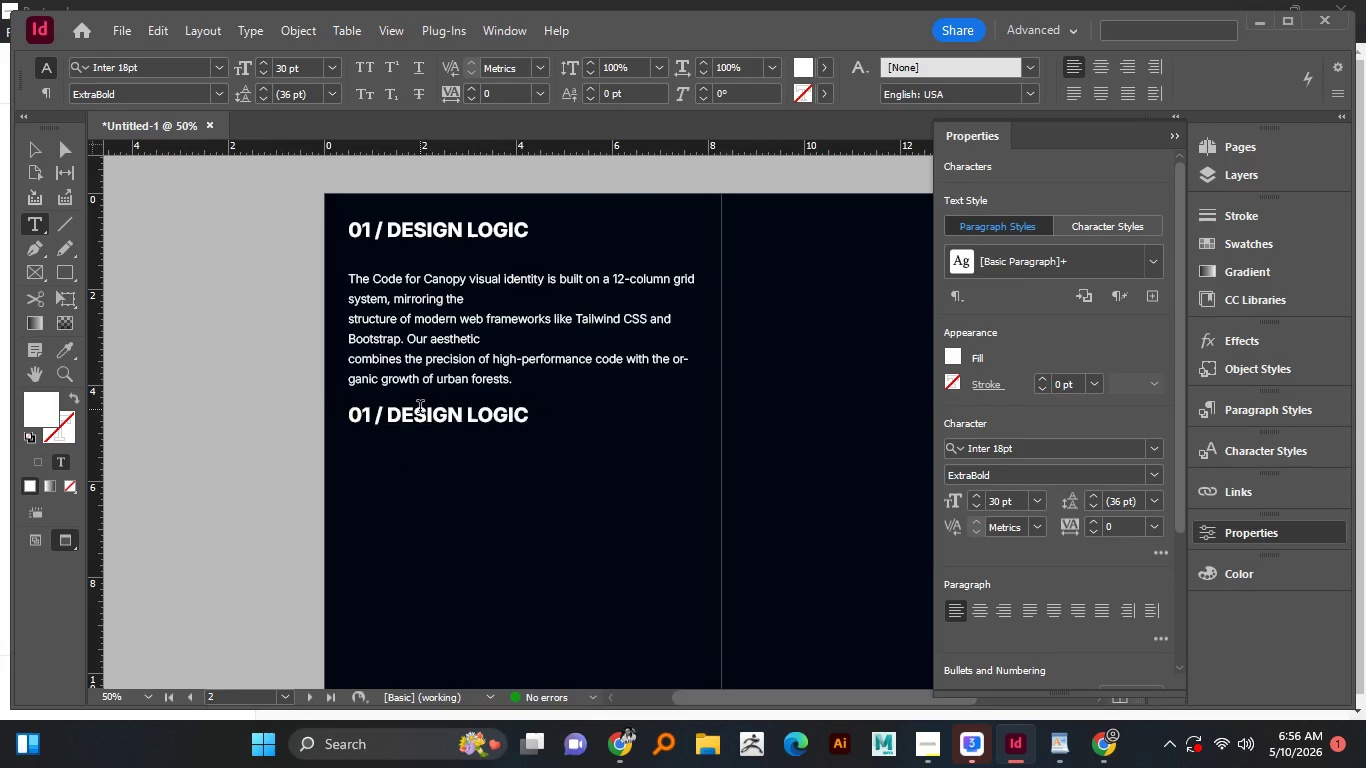 
left_click([420, 409])
 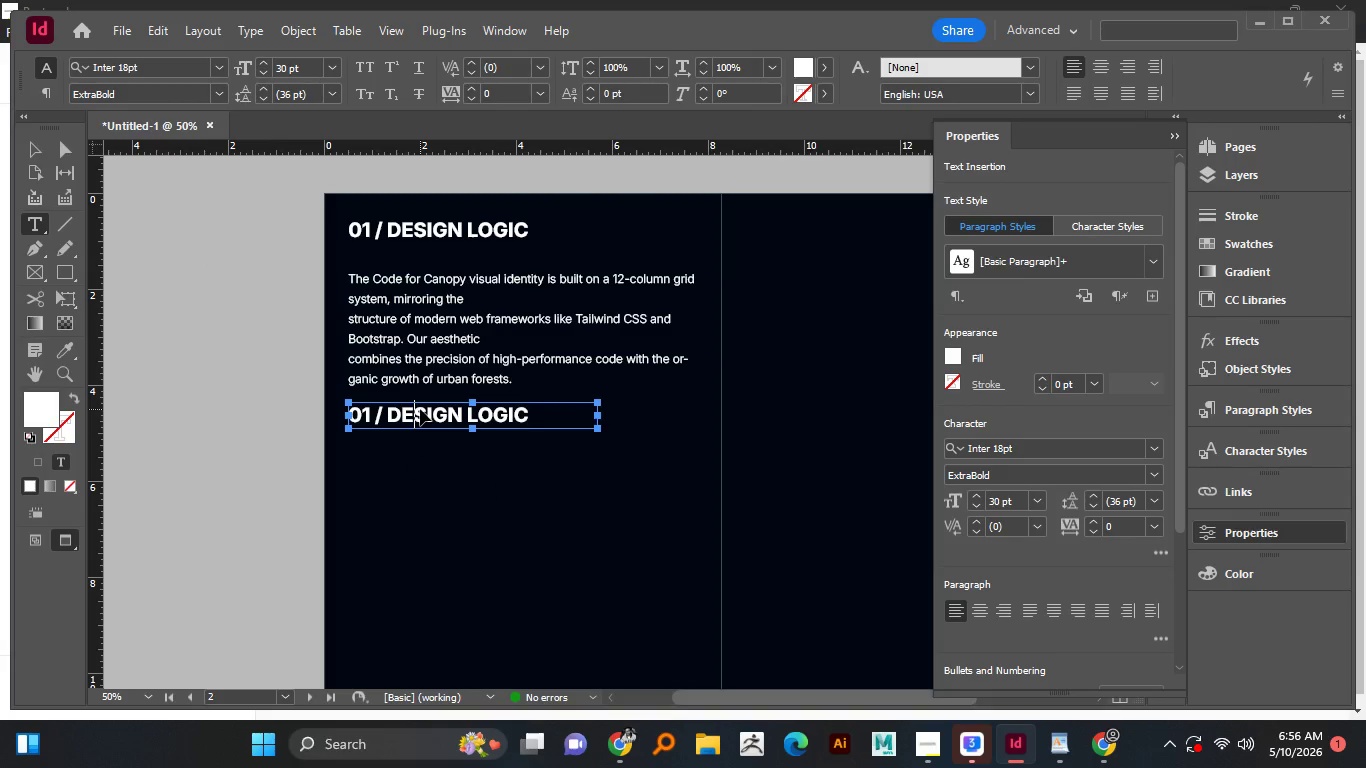 
key(Control+A)
 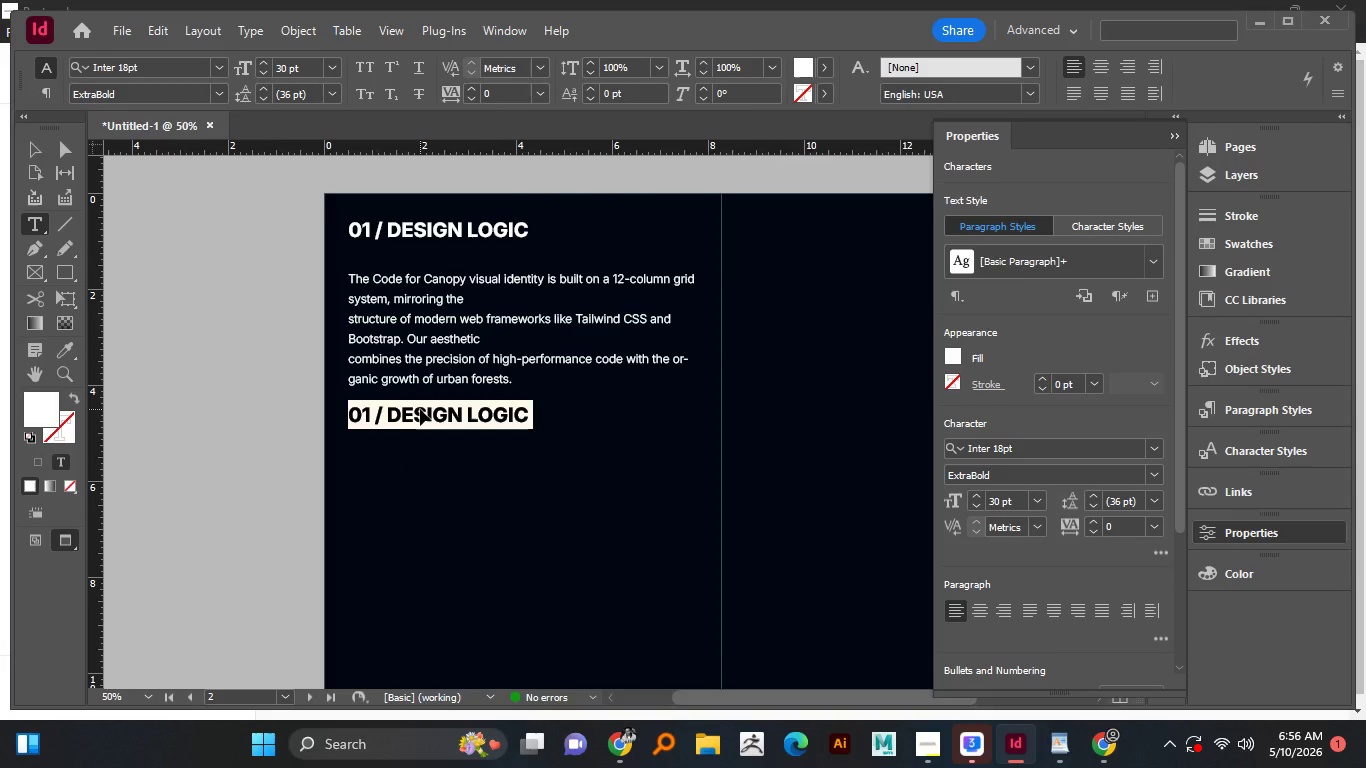 
key(Control+V)
 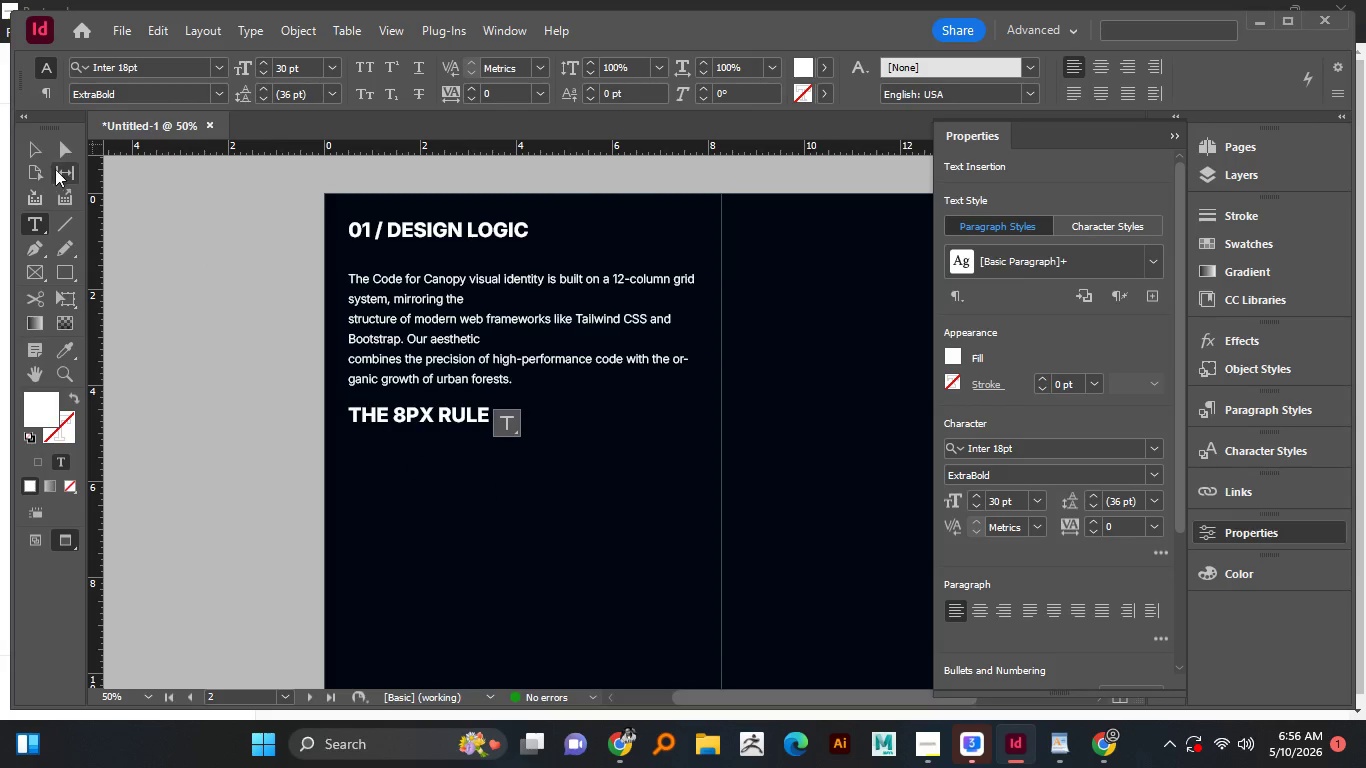 
left_click([41, 157])
 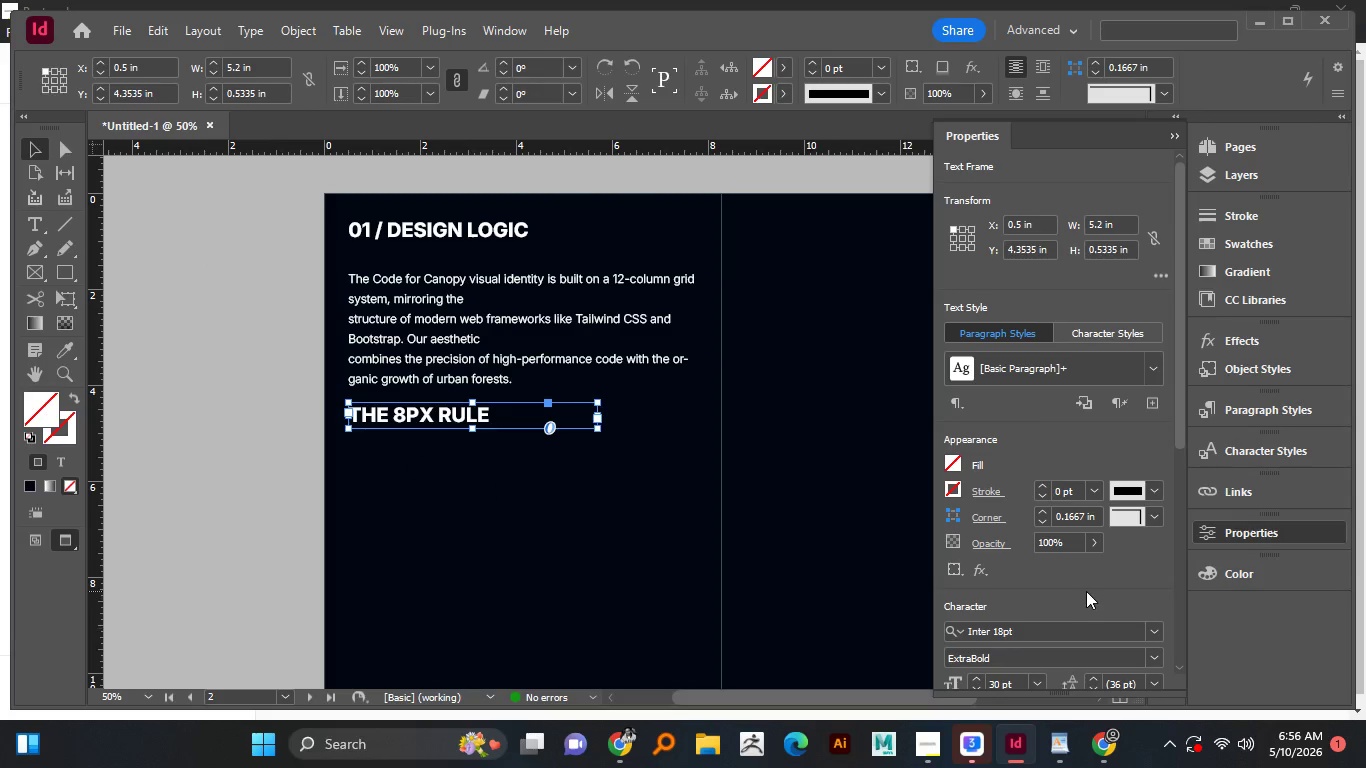 
scroll: coordinate [1086, 588], scroll_direction: down, amount: 2.0
 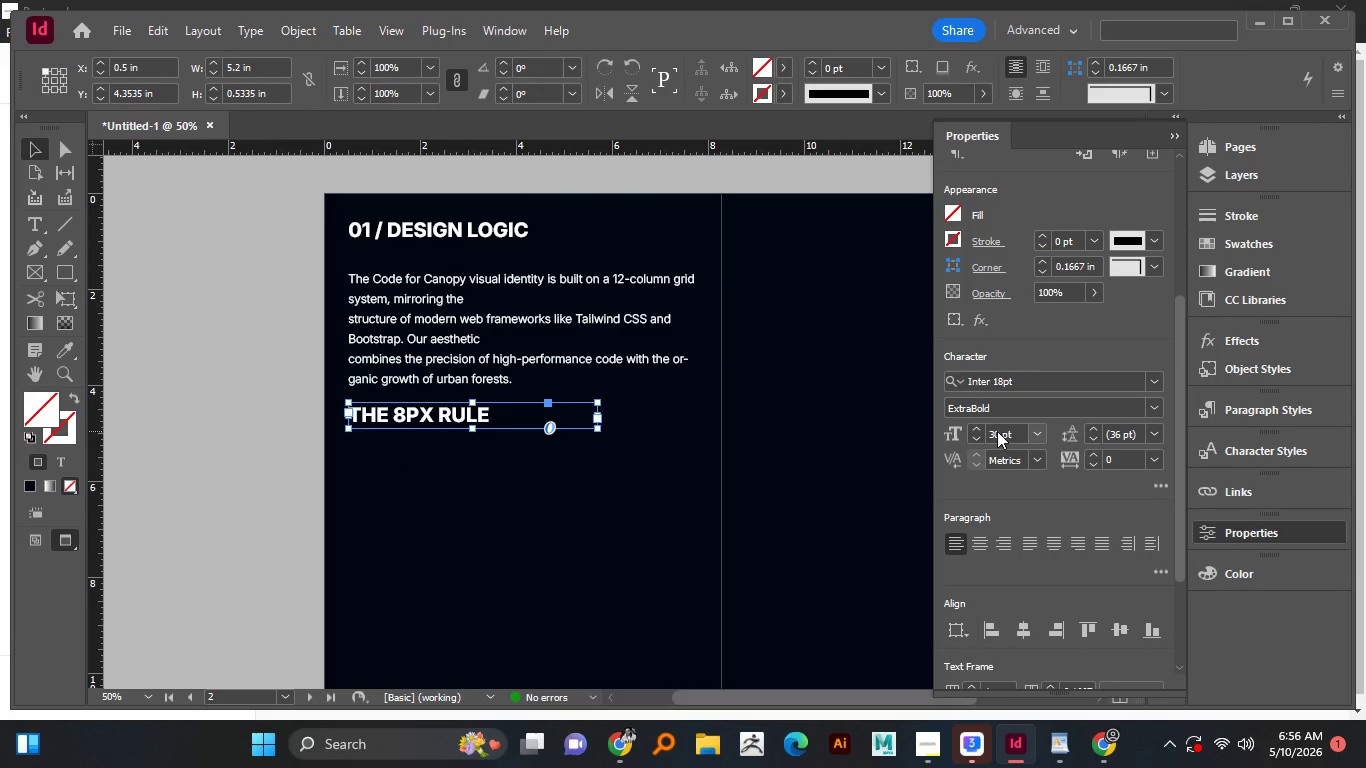 
double_click([997, 431])
 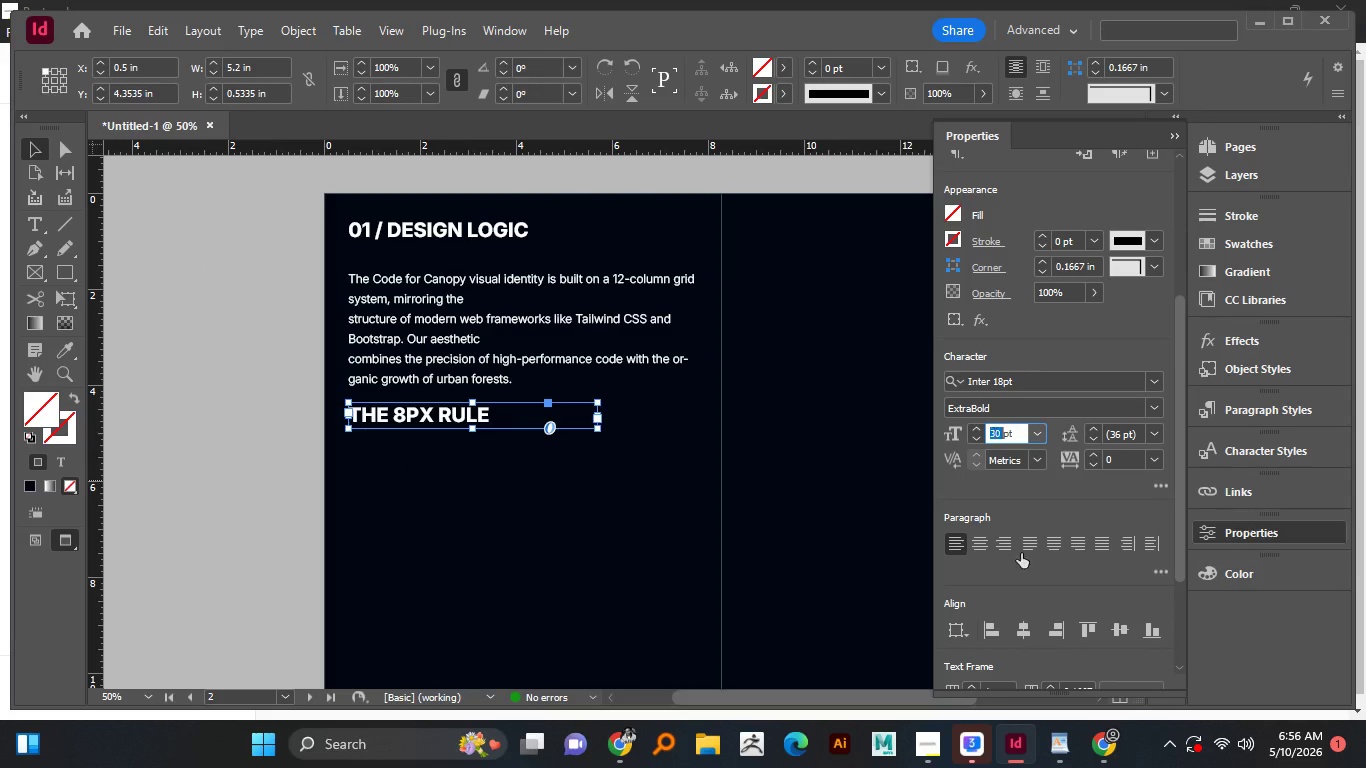 
triple_click([997, 431])
 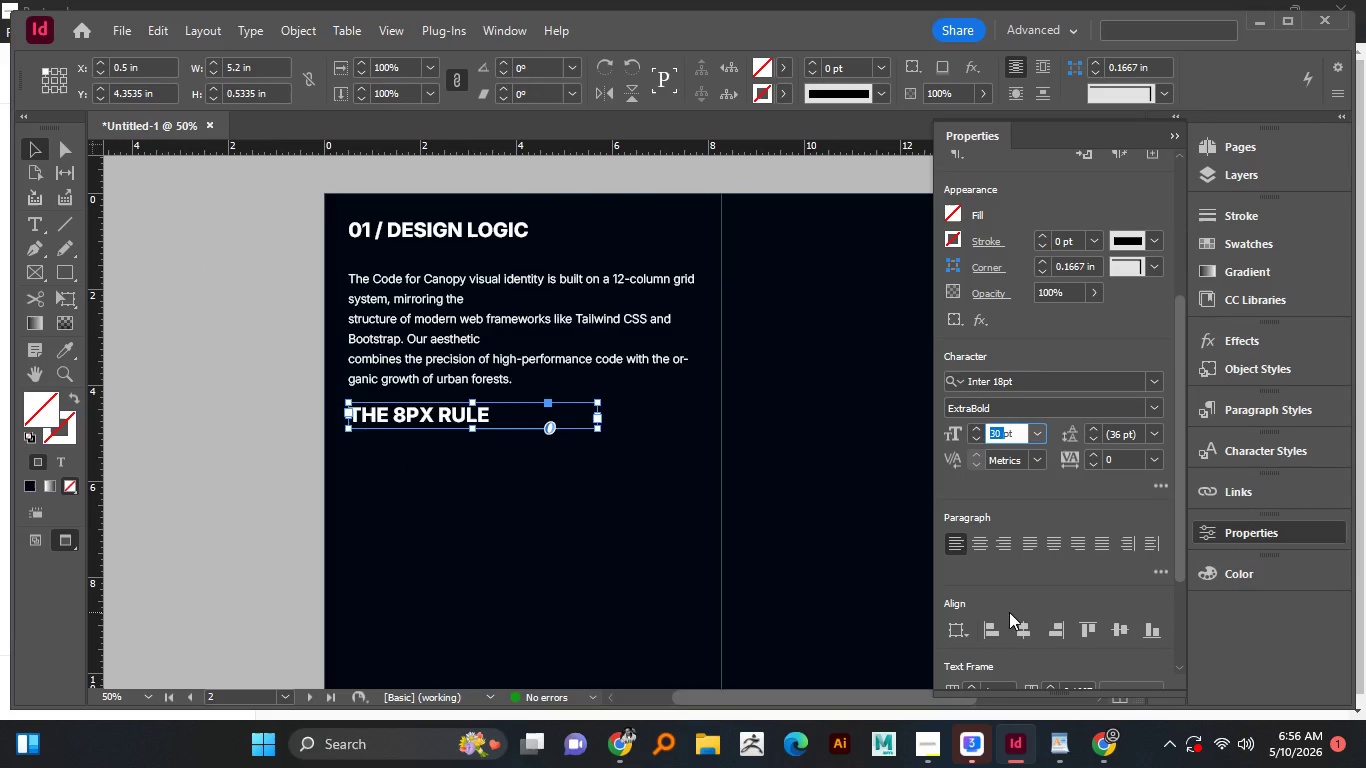 
key(Numpad2)
 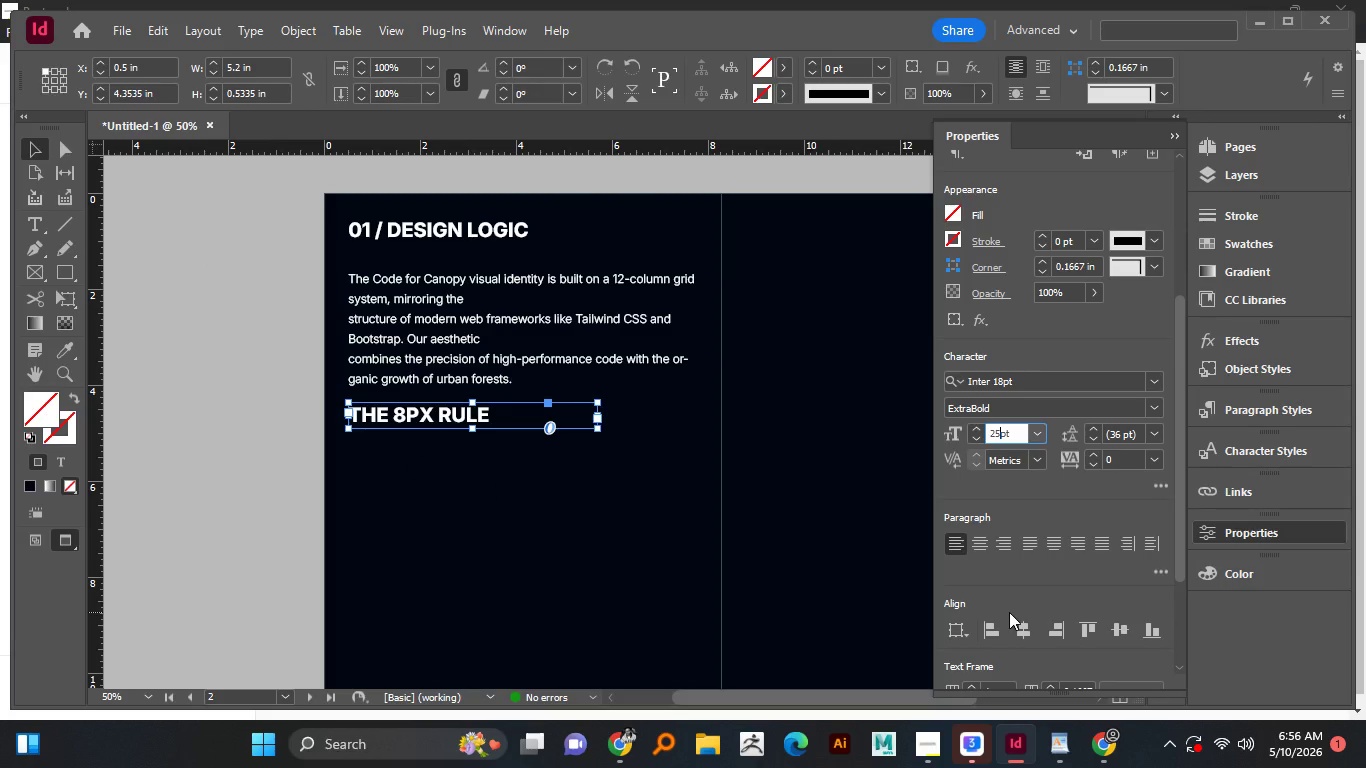 
key(Numpad5)
 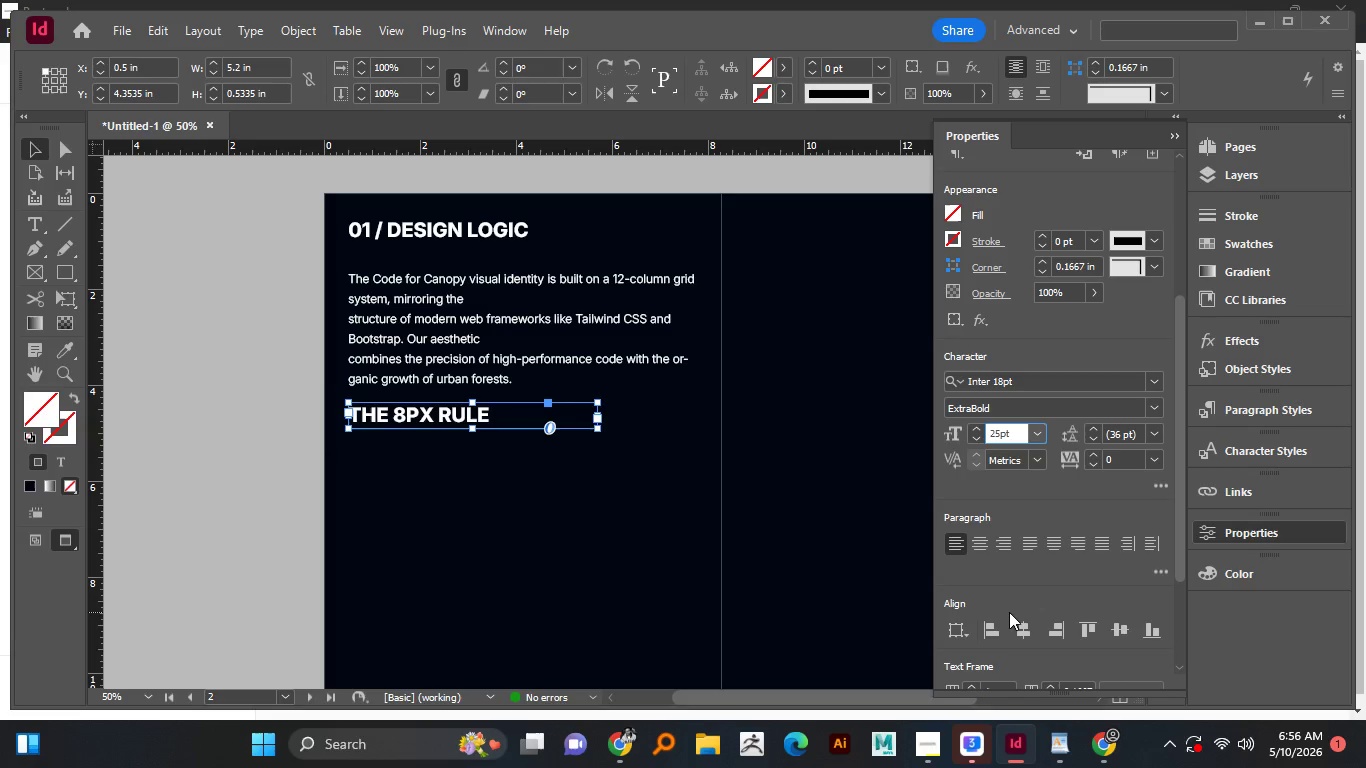 
key(NumpadEnter)
 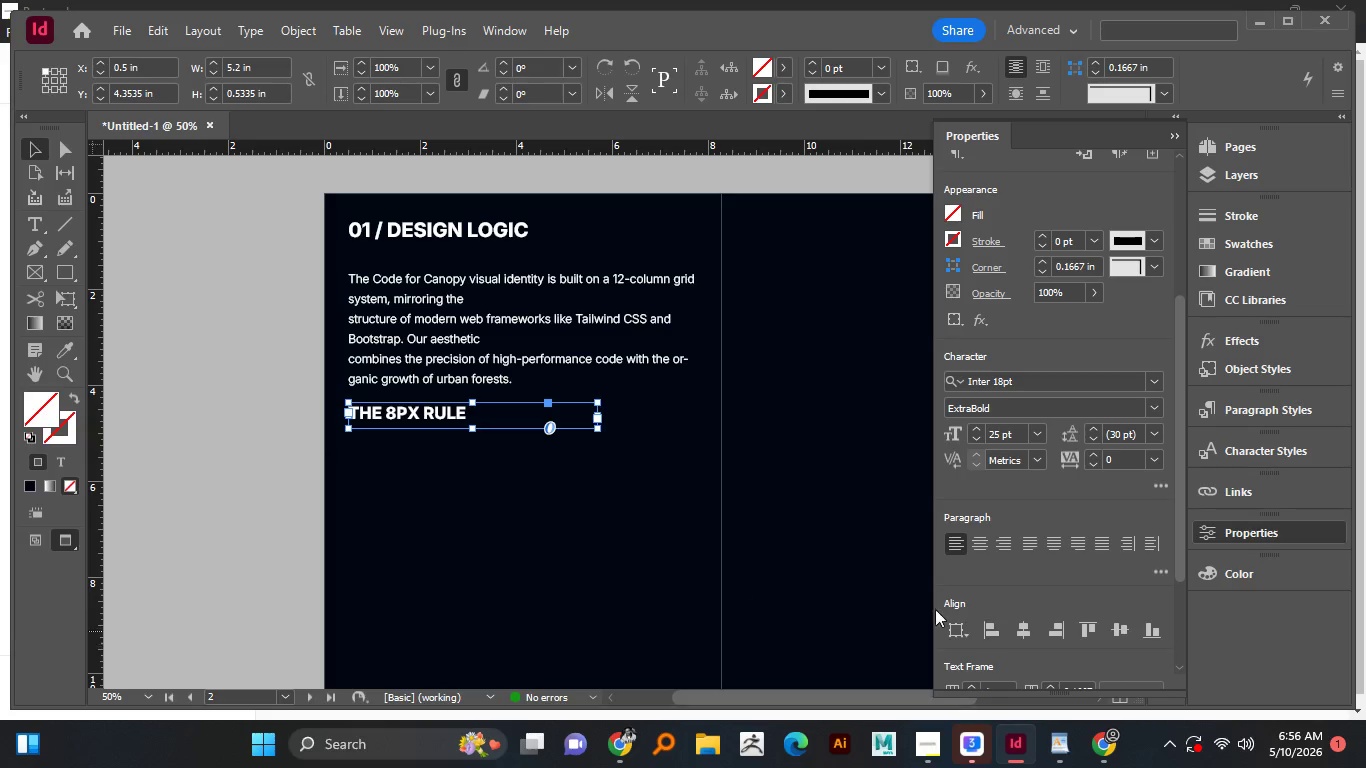 
left_click([485, 493])
 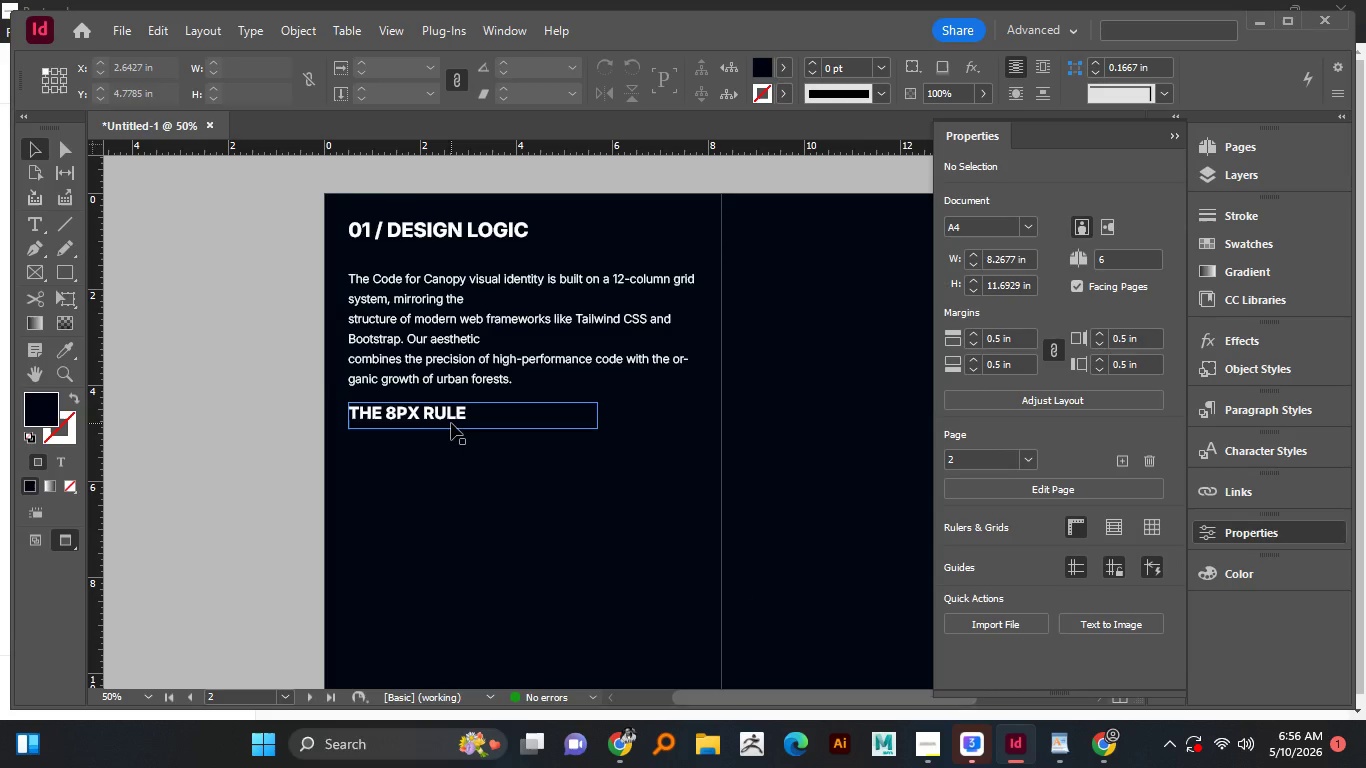 
scroll: coordinate [451, 423], scroll_direction: down, amount: 1.0
 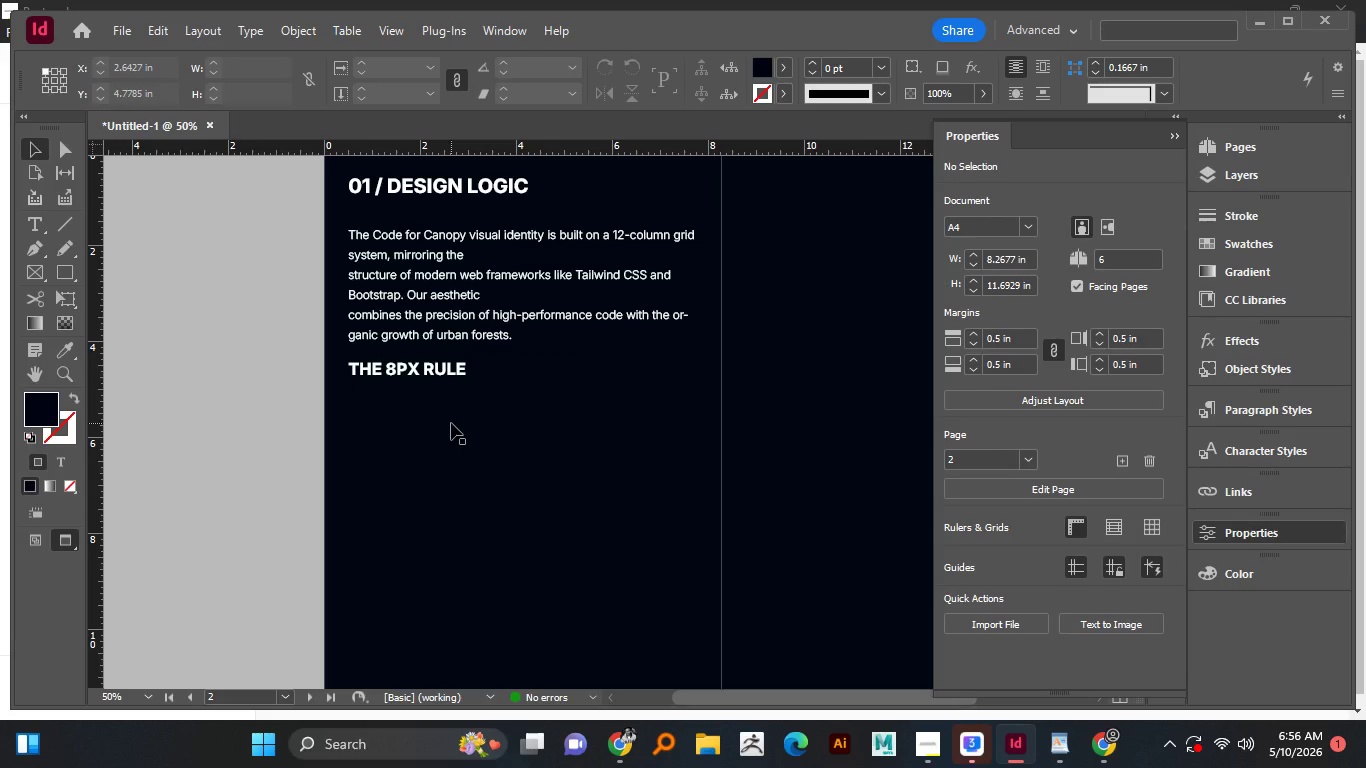 
left_click_drag(start_coordinate=[438, 305], to_coordinate=[439, 482])
 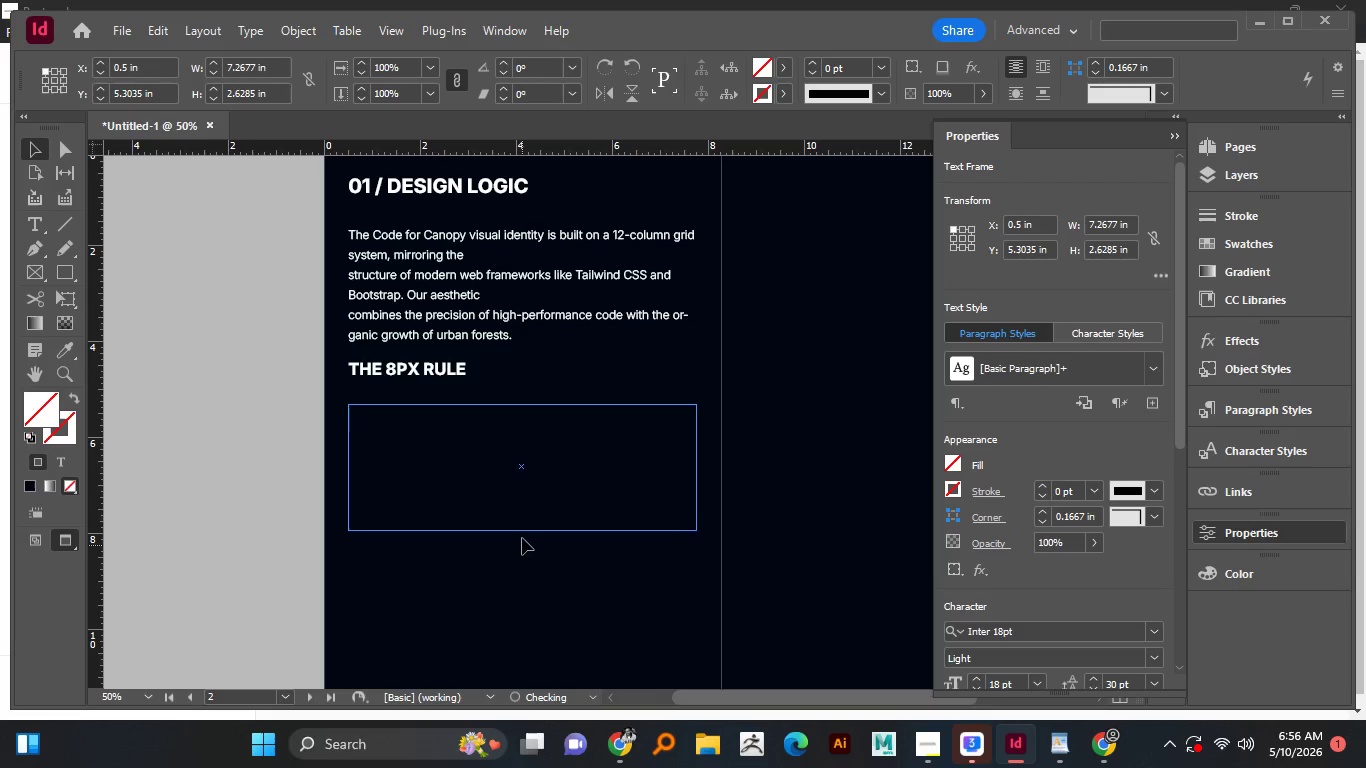 
hold_key(key=AltLeft, duration=2.98)
 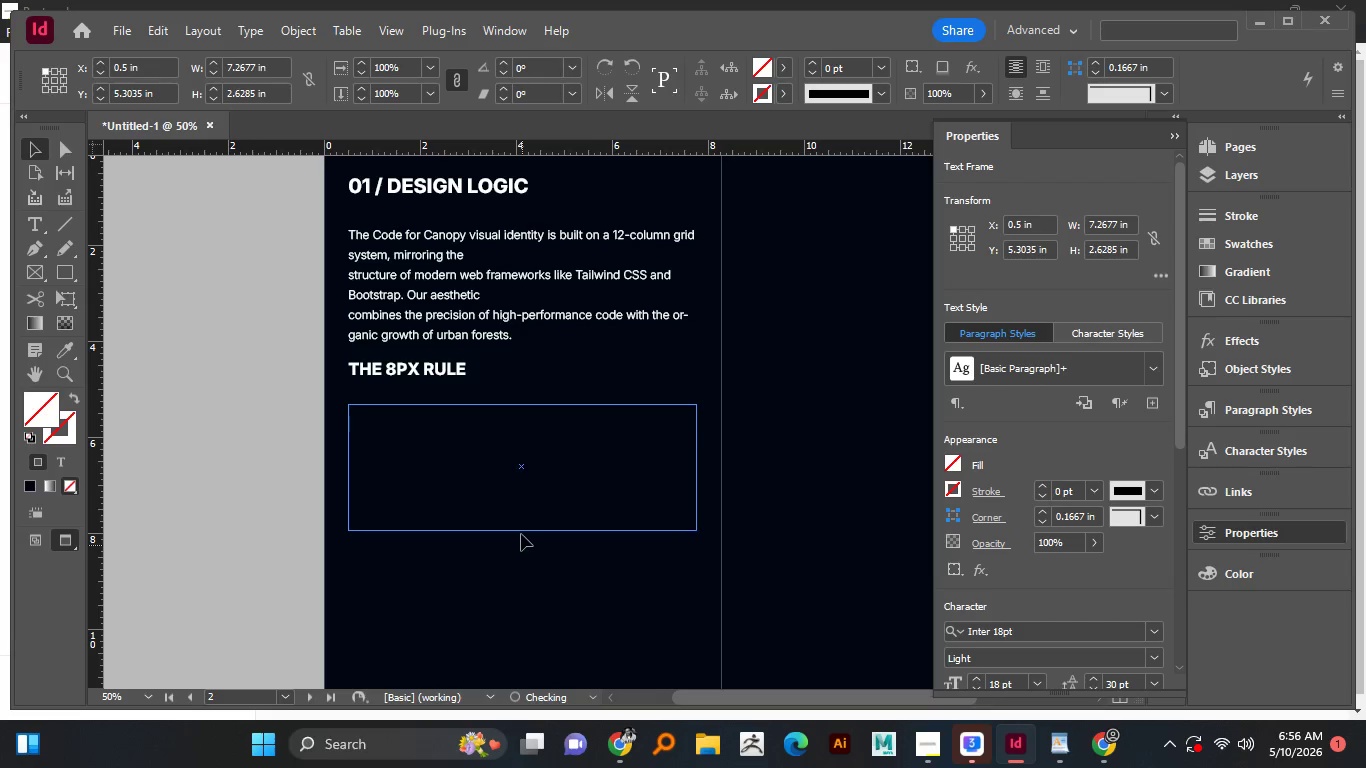 
hold_key(key=ShiftLeft, duration=1.5)
 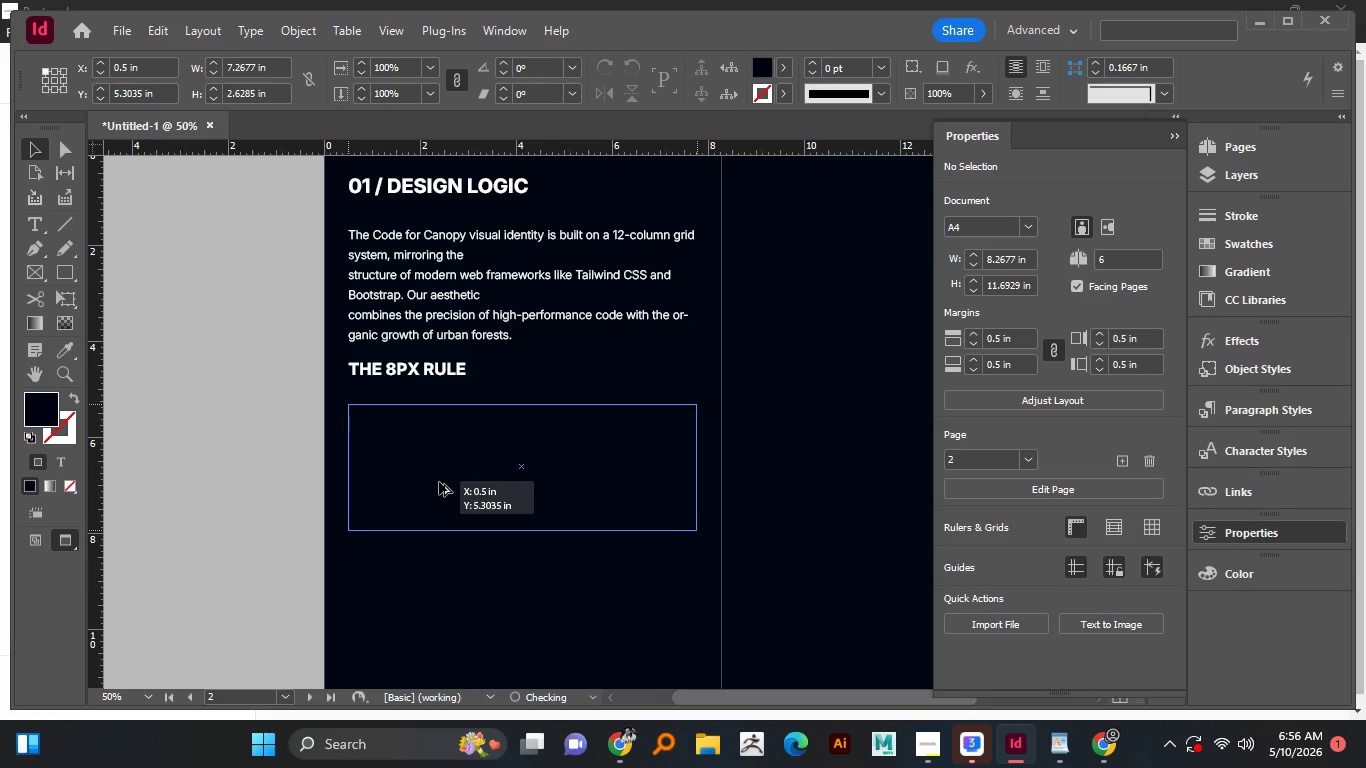 
hold_key(key=ShiftLeft, duration=1.22)
 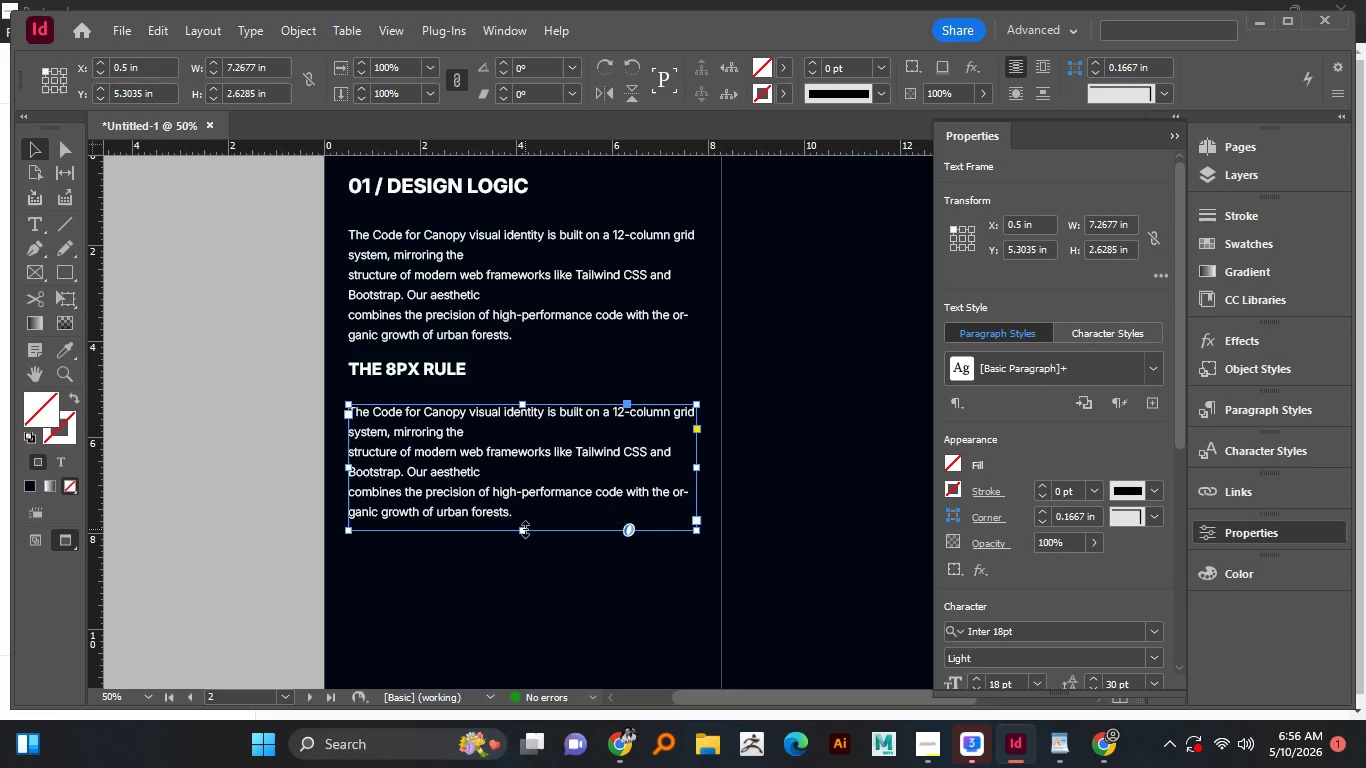 
scroll: coordinate [525, 529], scroll_direction: down, amount: 1.0
 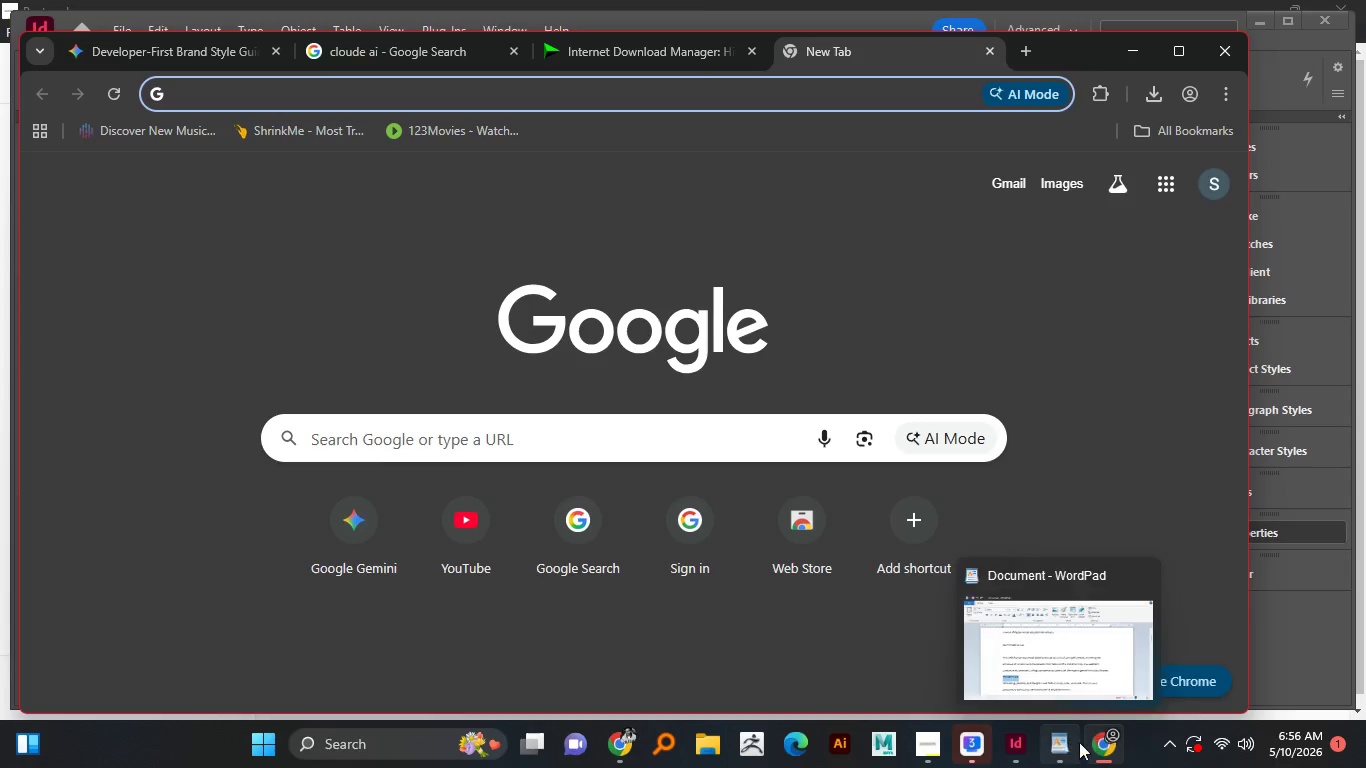 
left_click([1091, 741])
 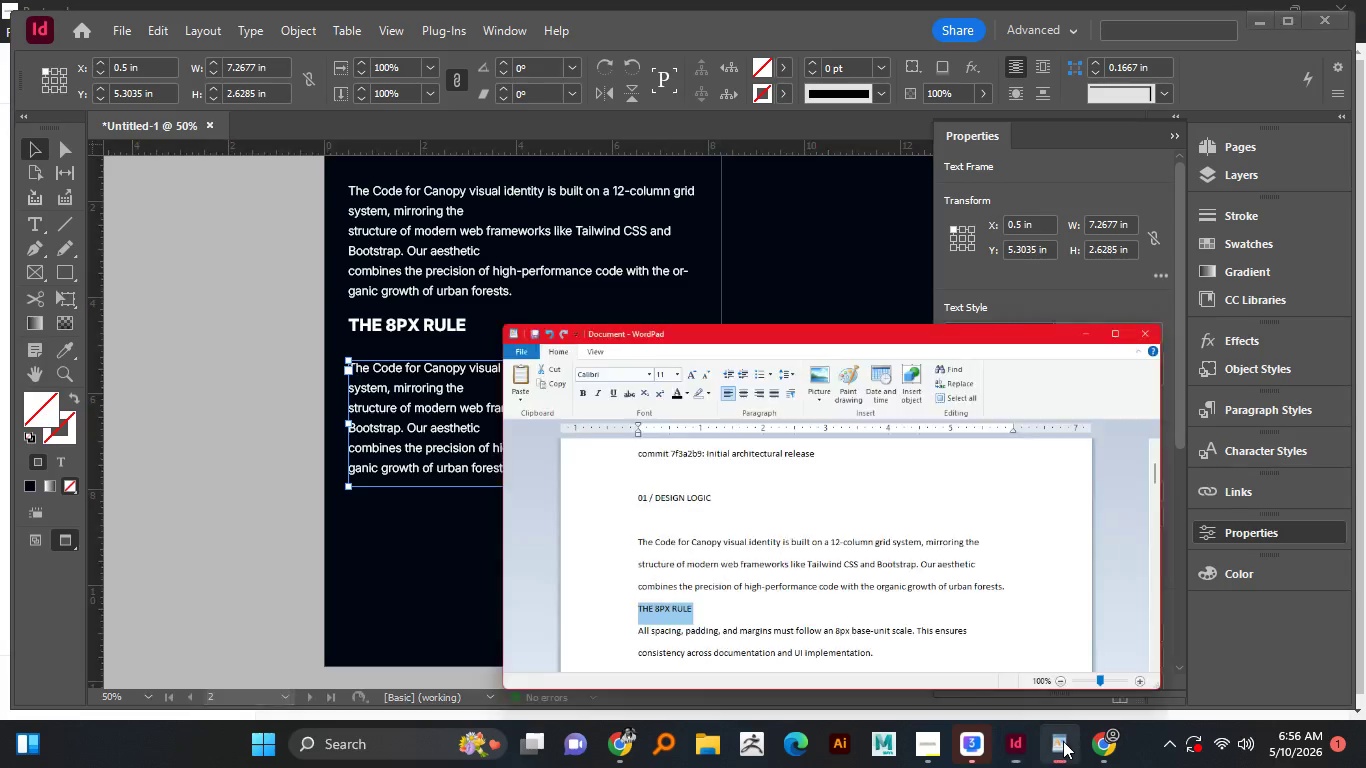 
left_click([1063, 741])
 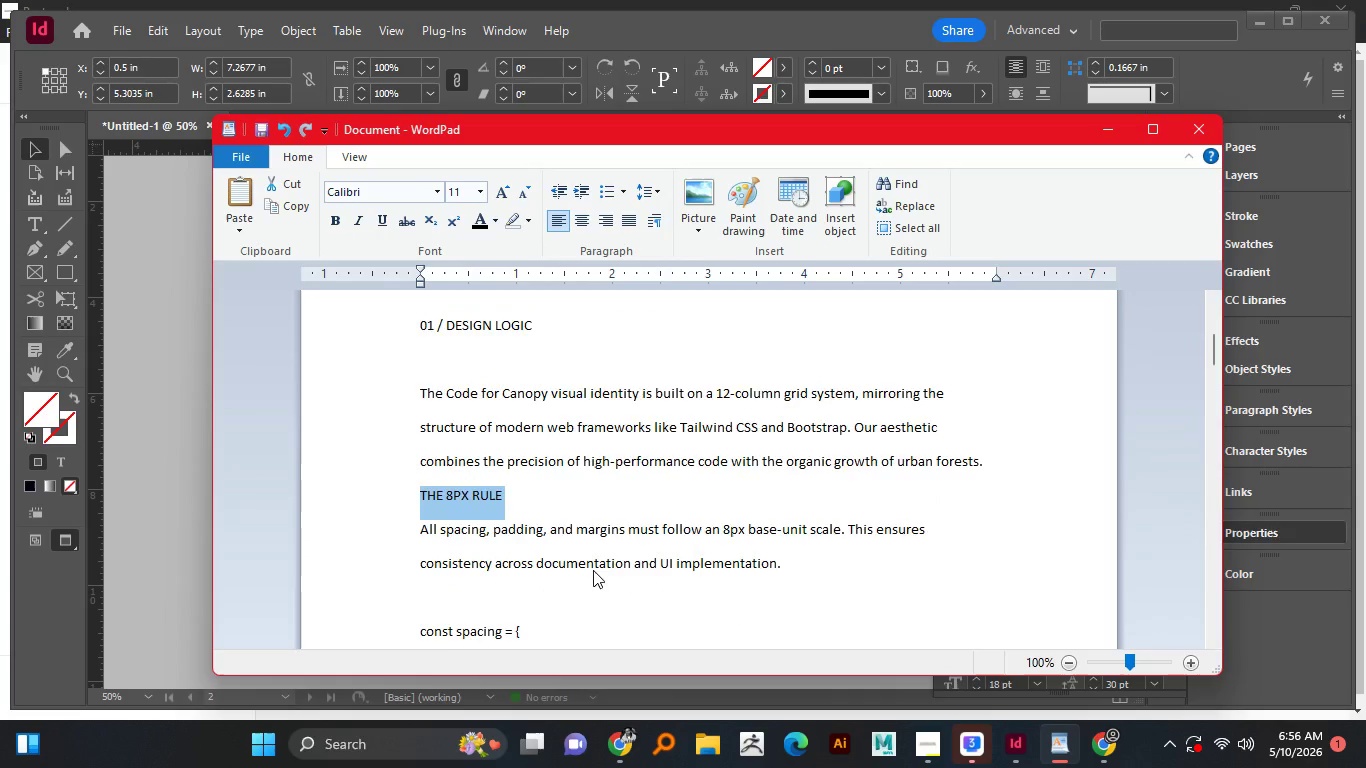 
scroll: coordinate [593, 570], scroll_direction: down, amount: 1.0
 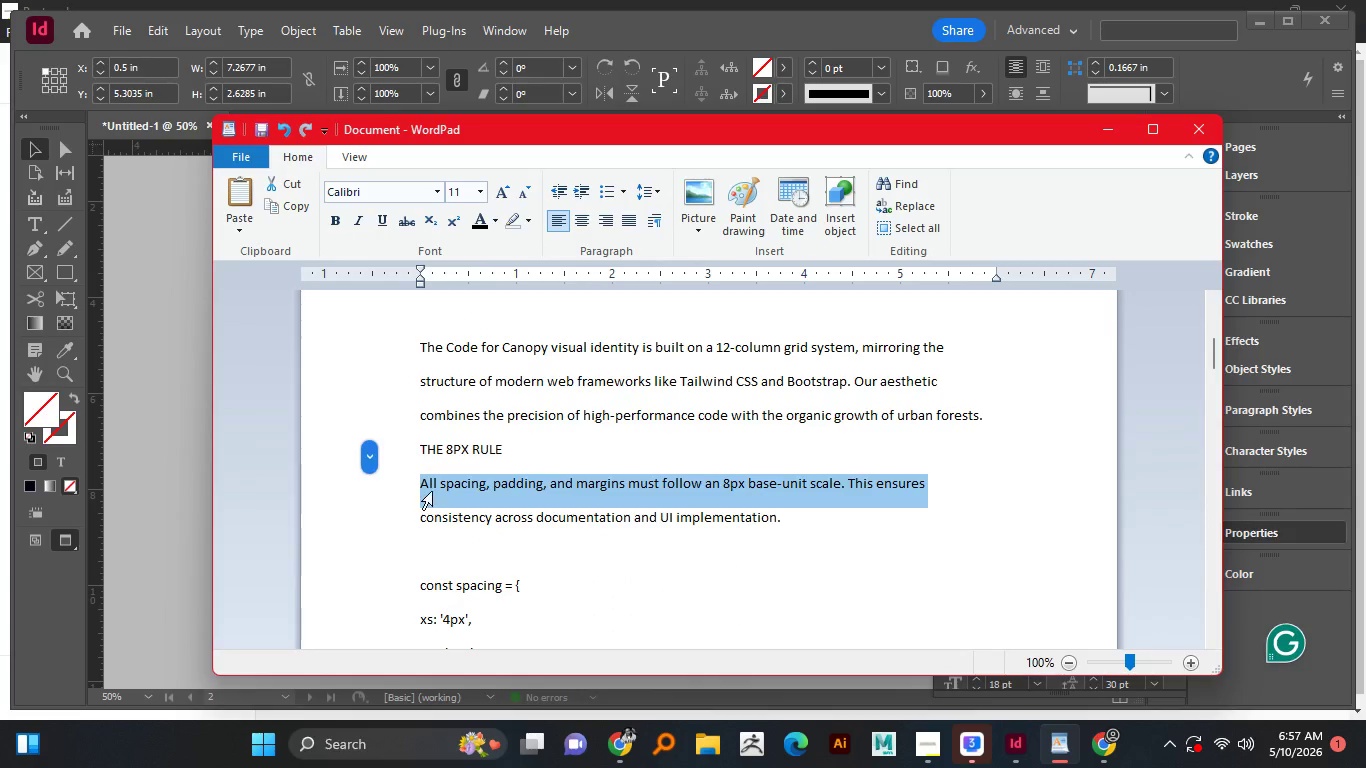 
left_click_drag(start_coordinate=[411, 488], to_coordinate=[817, 531])
 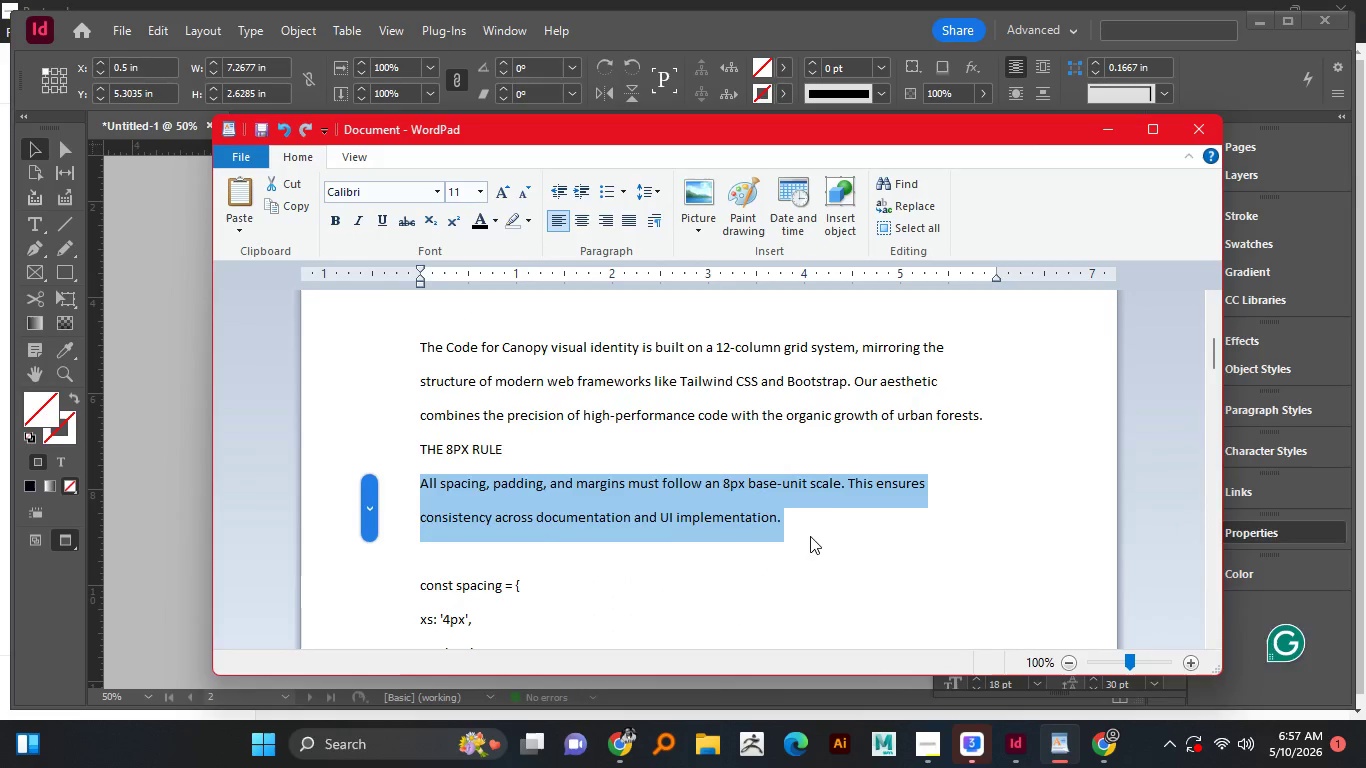 
hold_key(key=C, duration=0.34)
 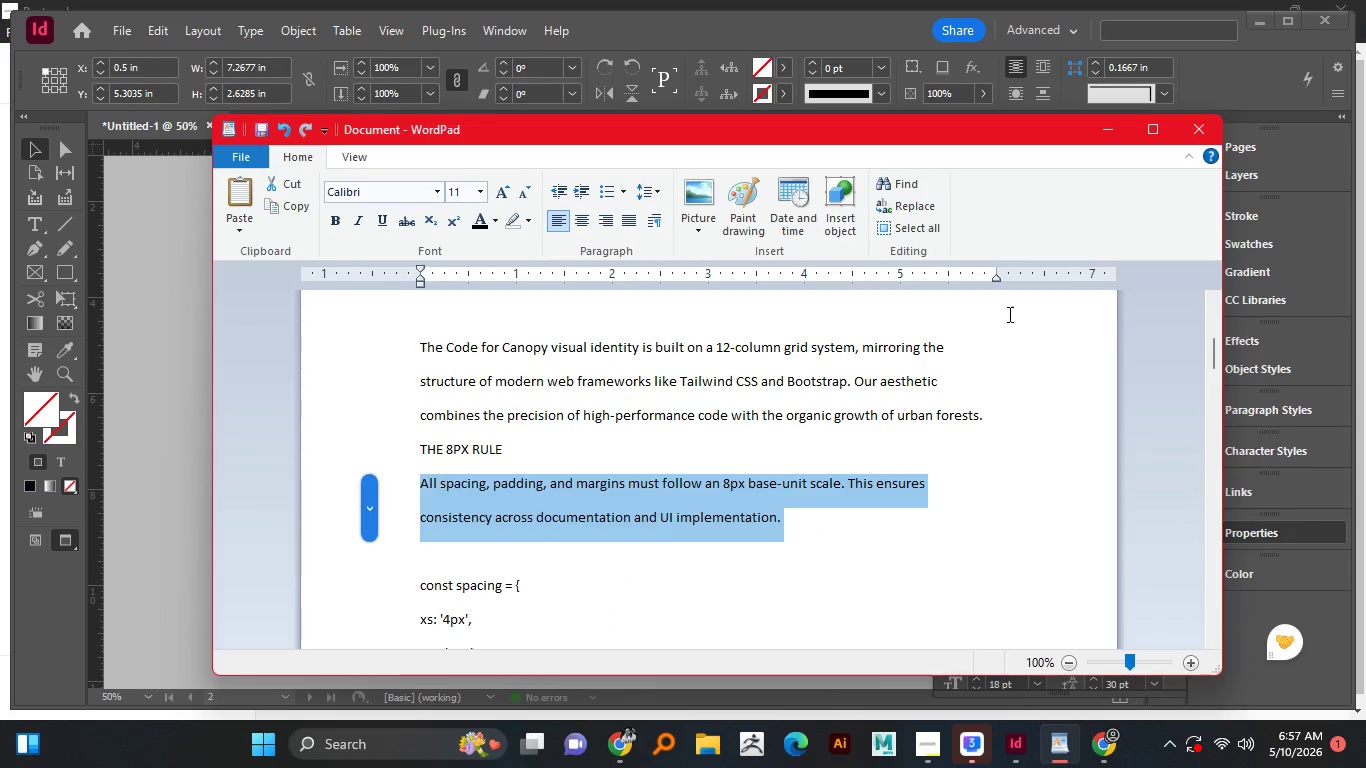 
key(Control+C)
 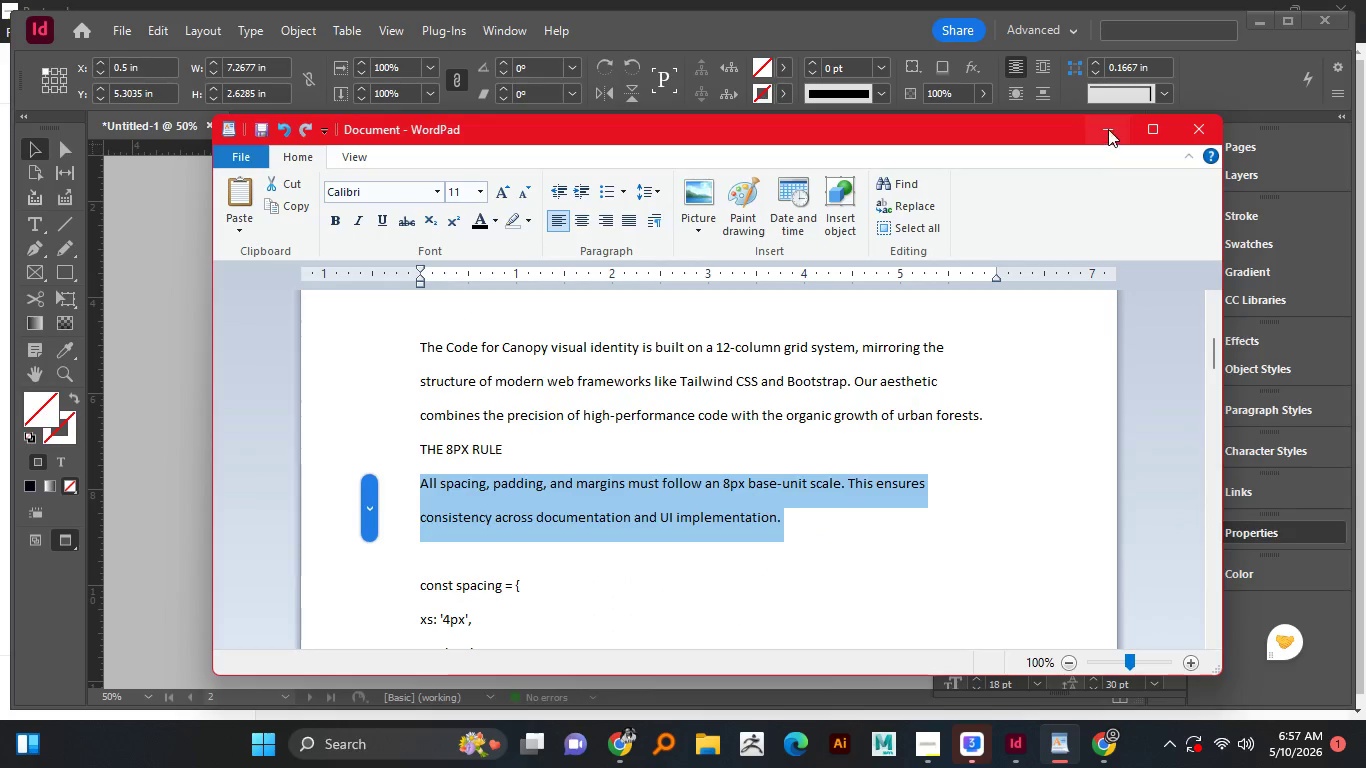 
left_click([1108, 129])
 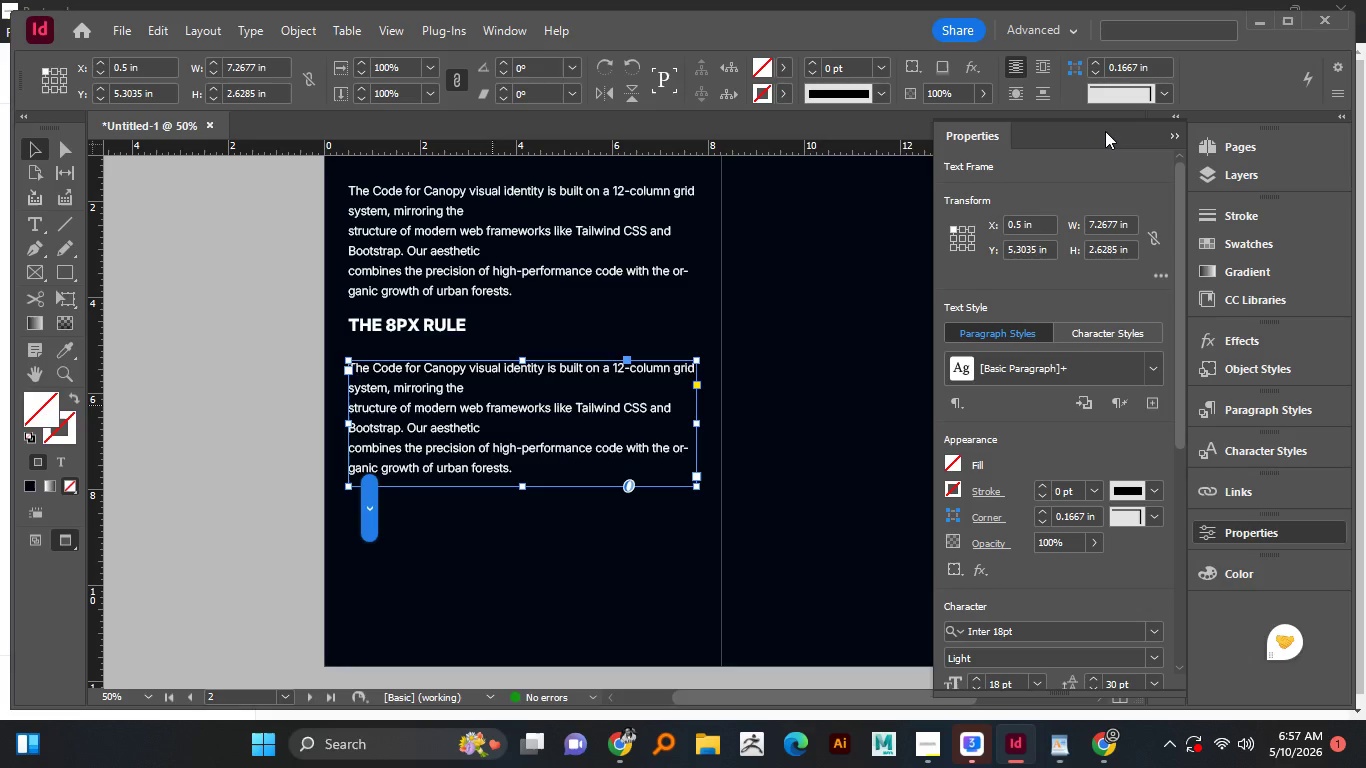 
double_click([471, 449])
 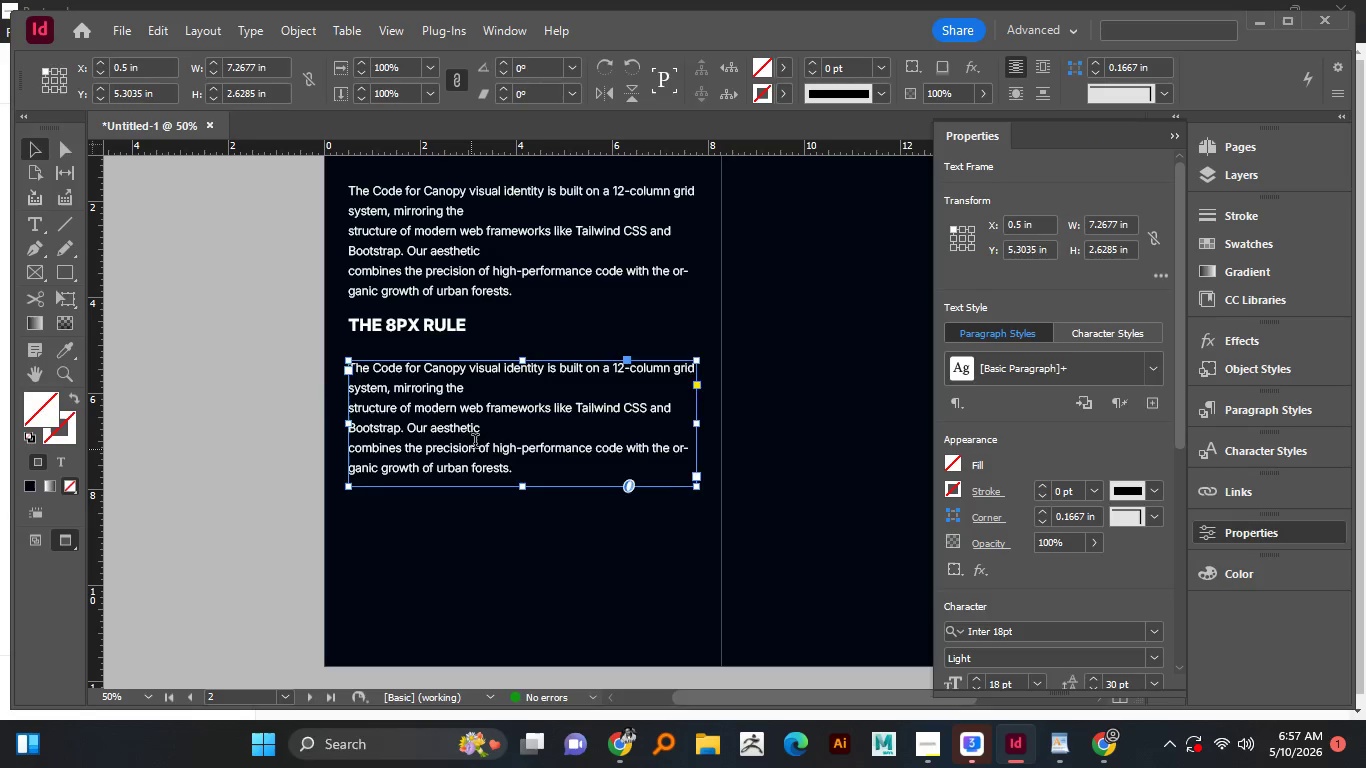 
key(Control+A)
 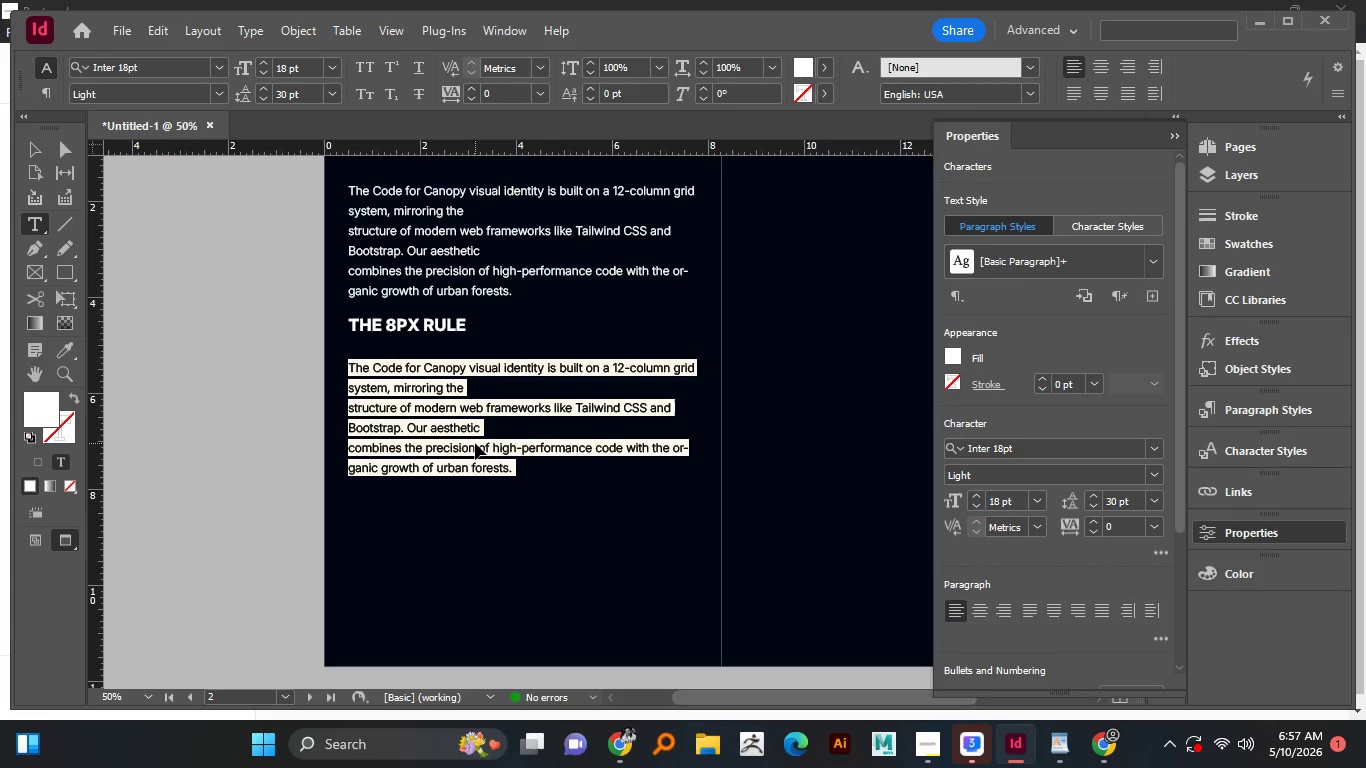 
key(Control+V)
 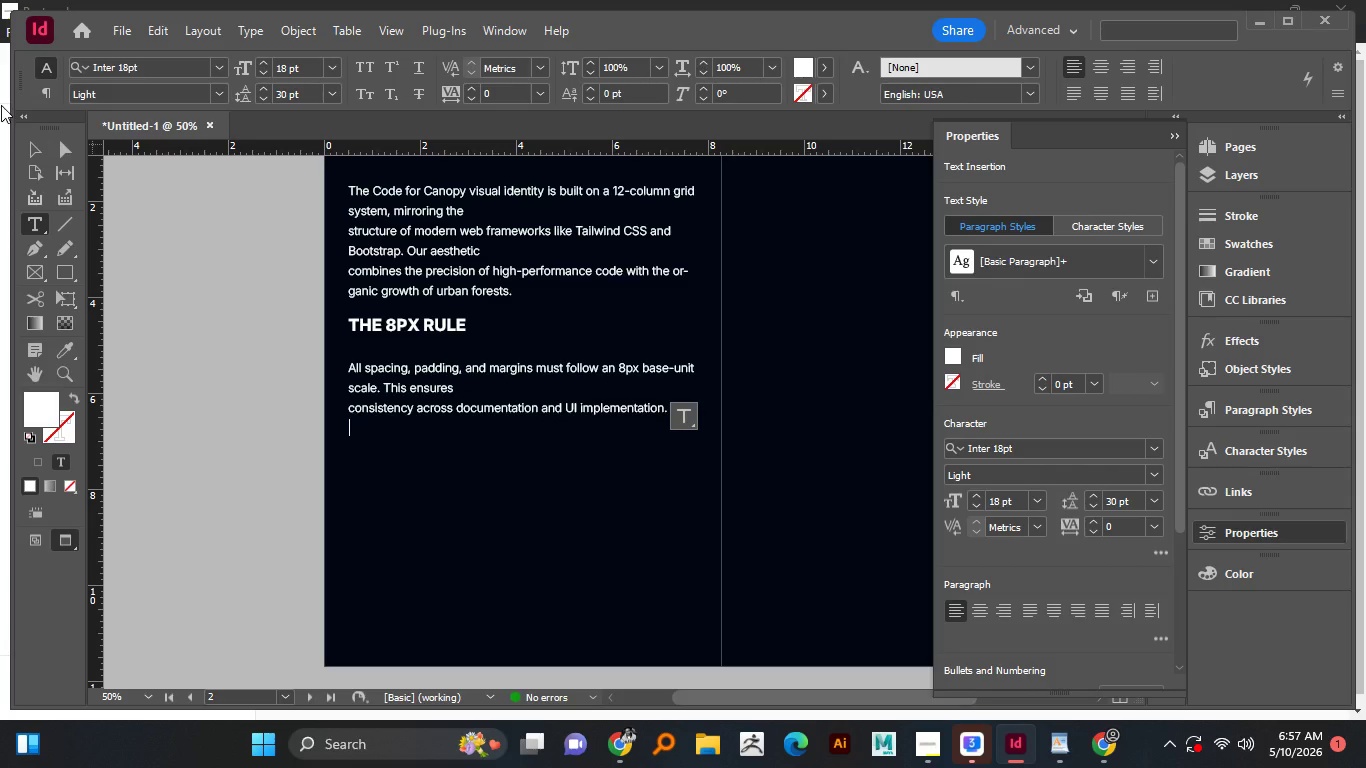 
key(Backspace)
 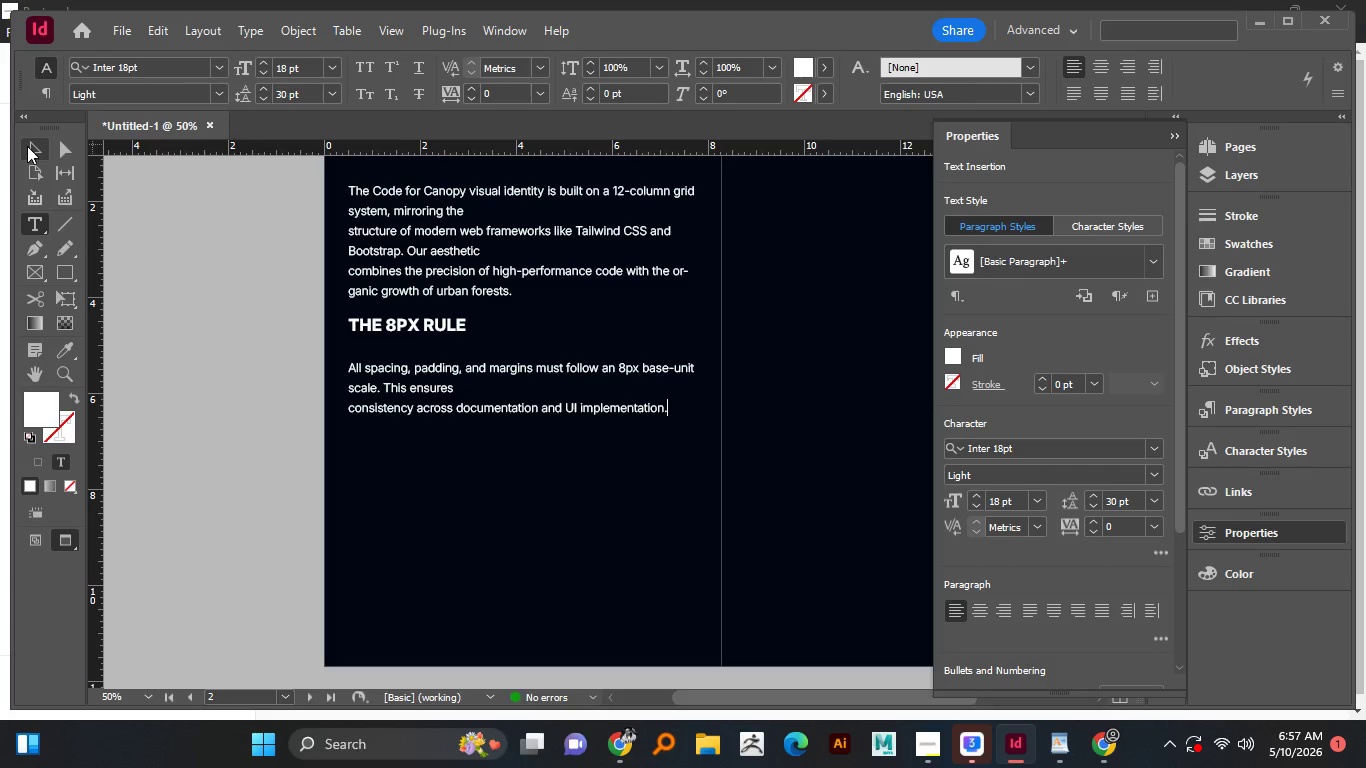 
left_click([27, 146])
 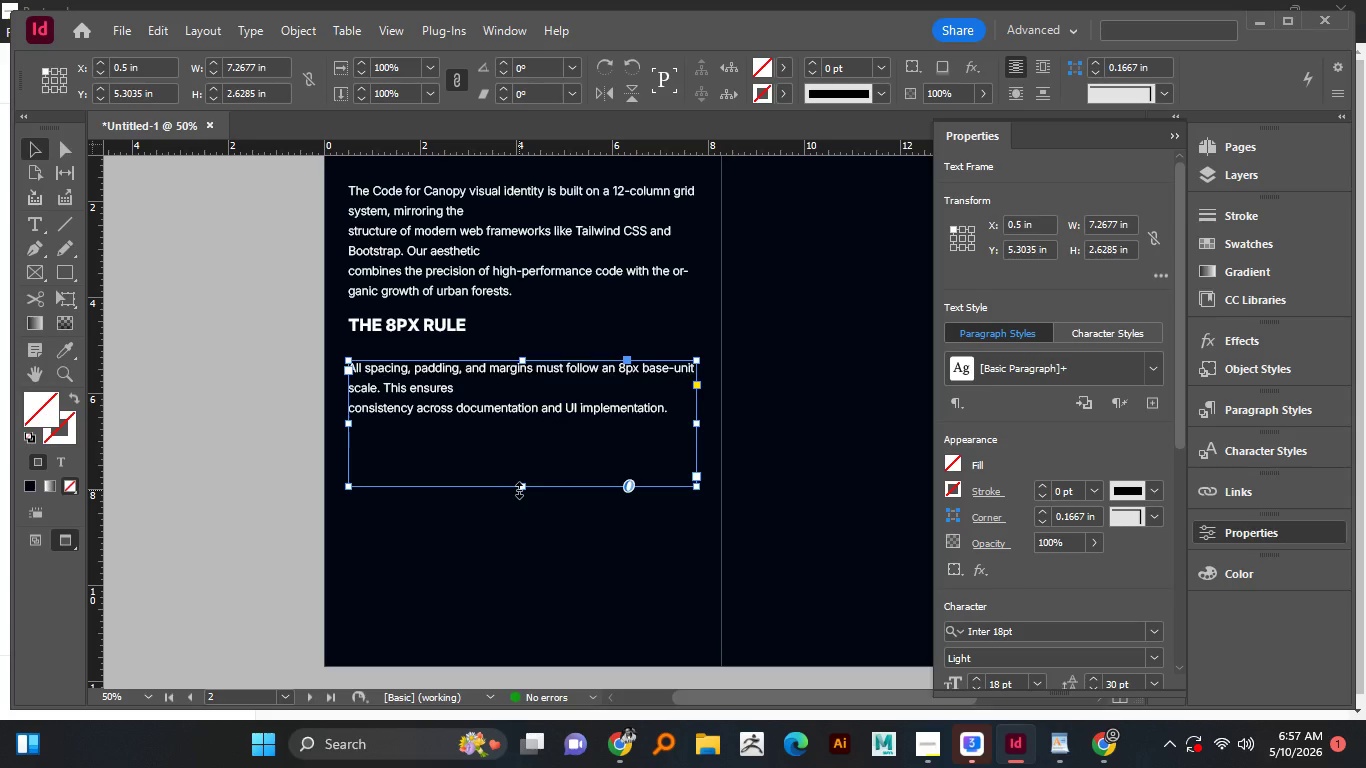 
left_click_drag(start_coordinate=[520, 490], to_coordinate=[519, 424])
 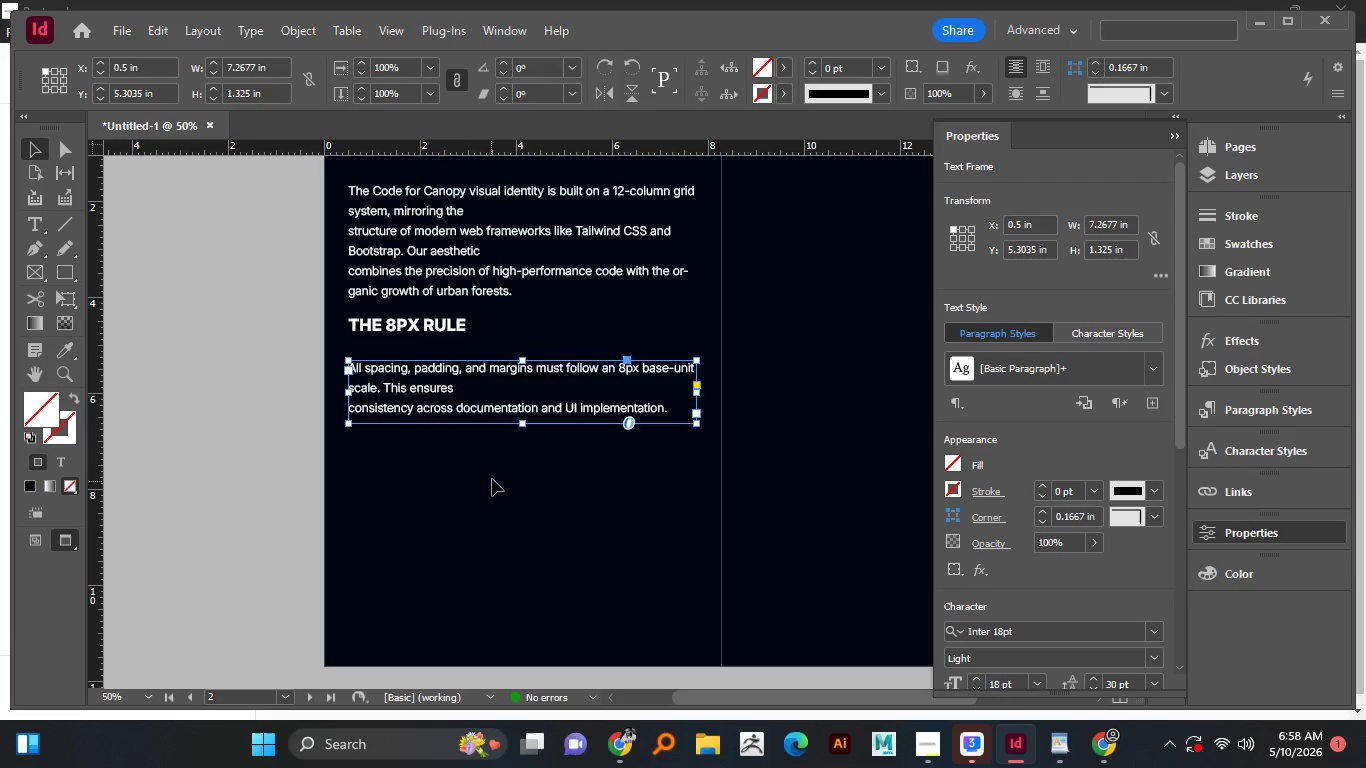 
wait(53.31)
 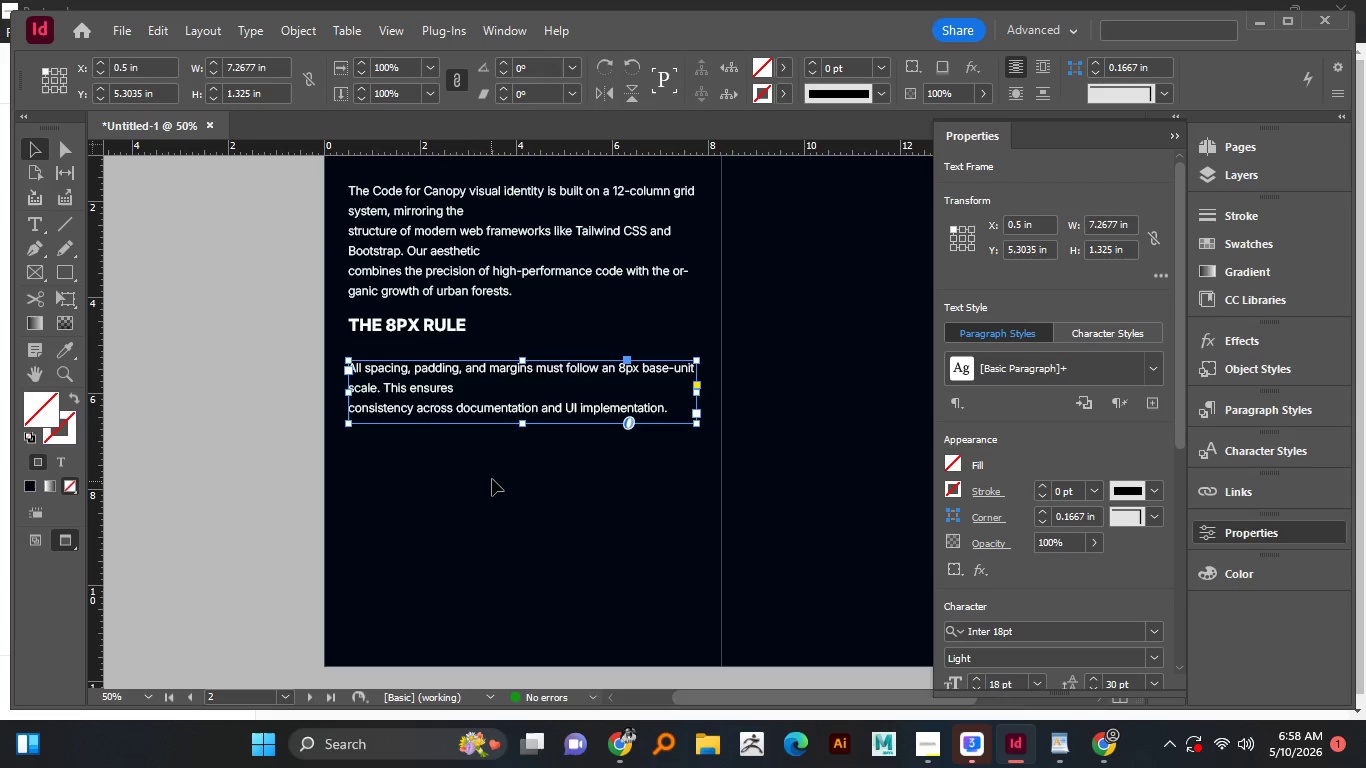 
scroll: coordinate [380, 447], scroll_direction: up, amount: 1.0
 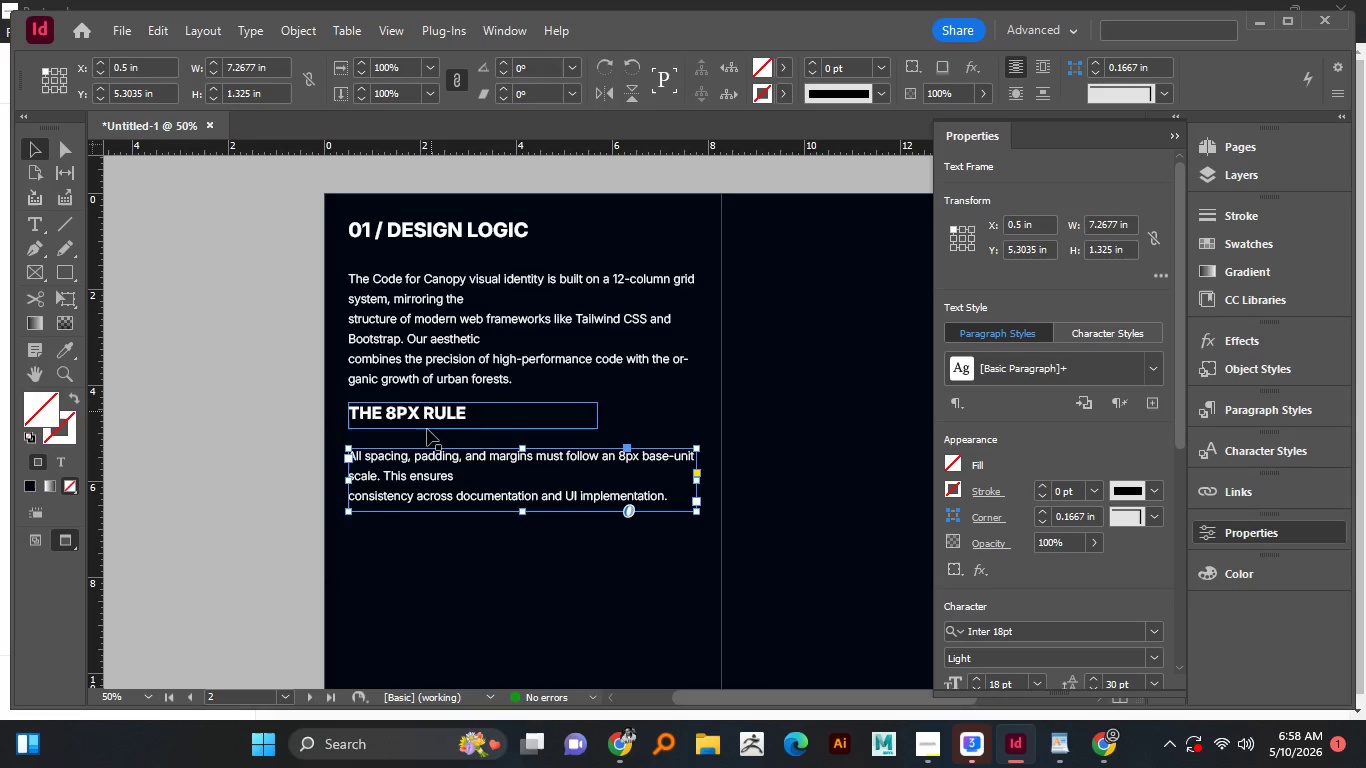 
left_click_drag(start_coordinate=[388, 579], to_coordinate=[391, 573])
 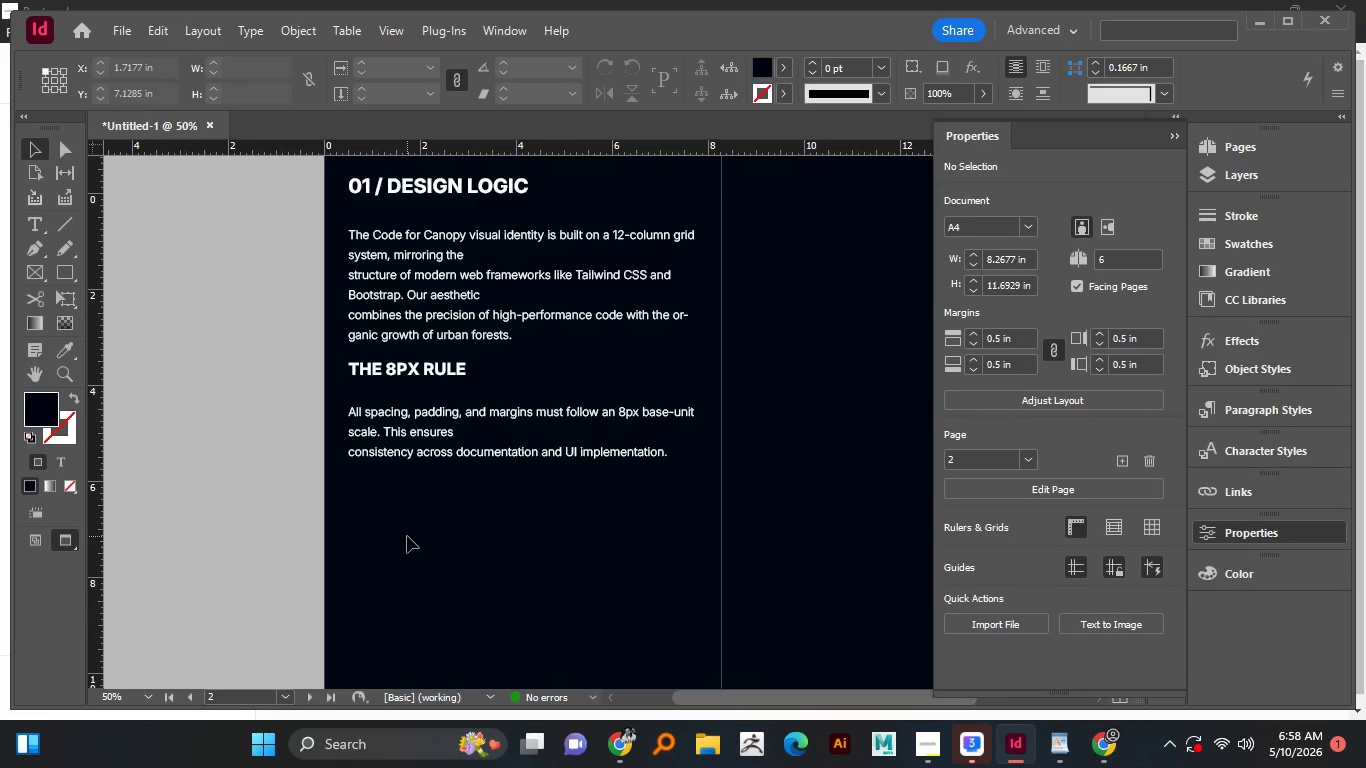 
scroll: coordinate [408, 531], scroll_direction: down, amount: 2.0
 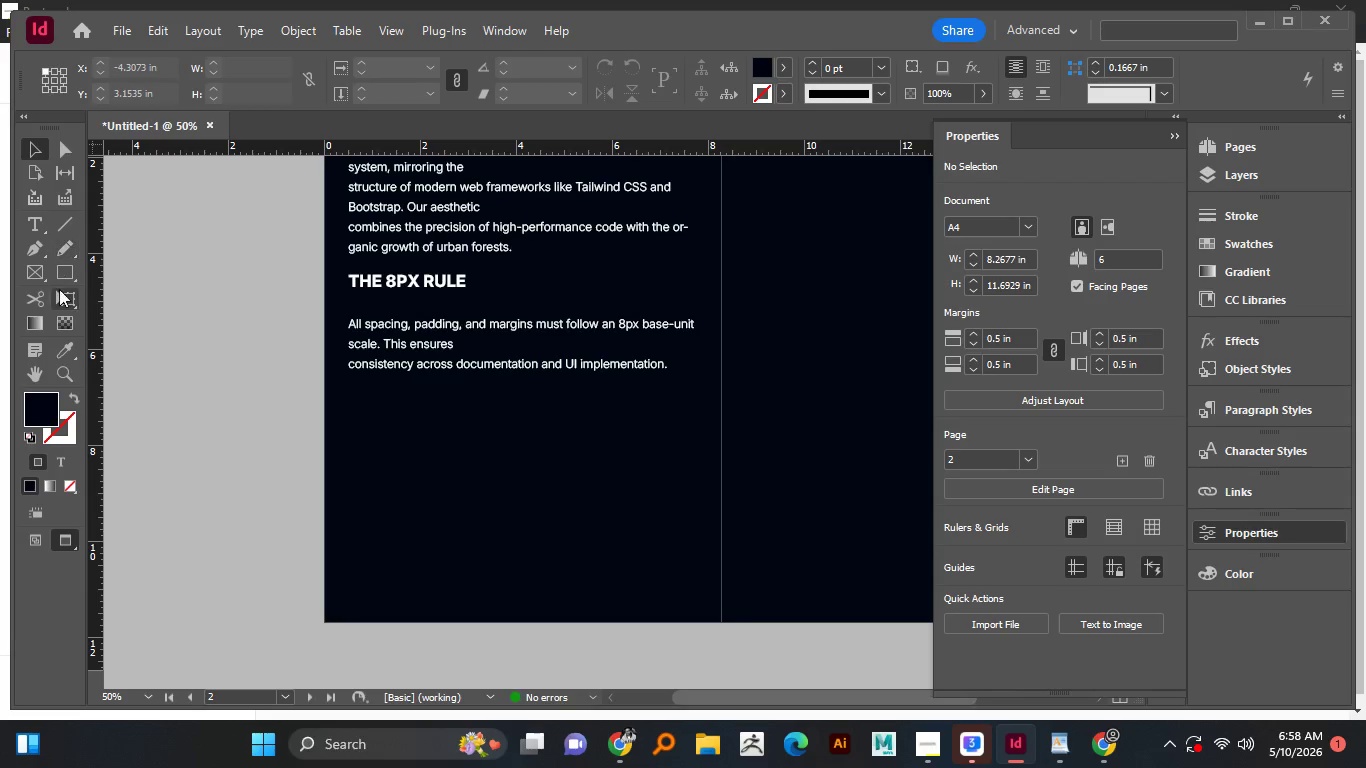 
left_click([62, 272])
 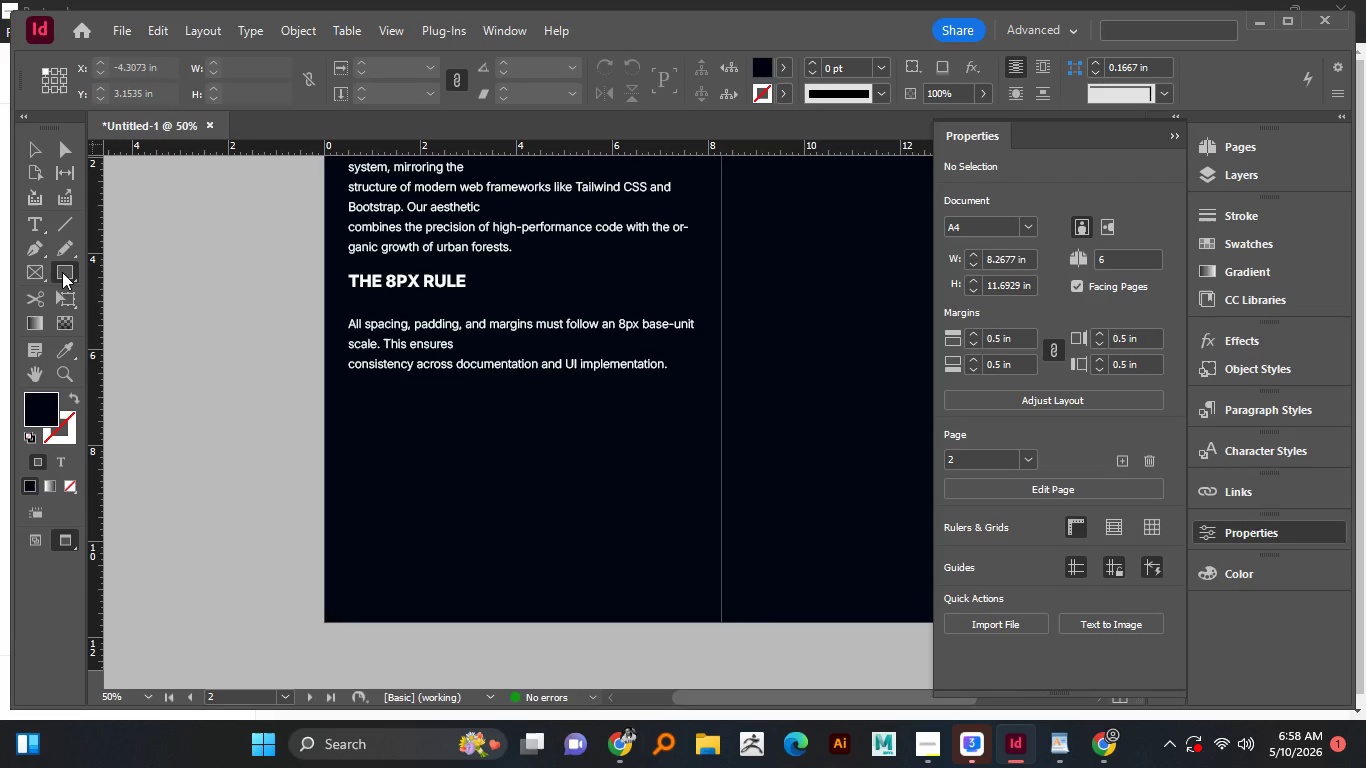 
wait(10.41)
 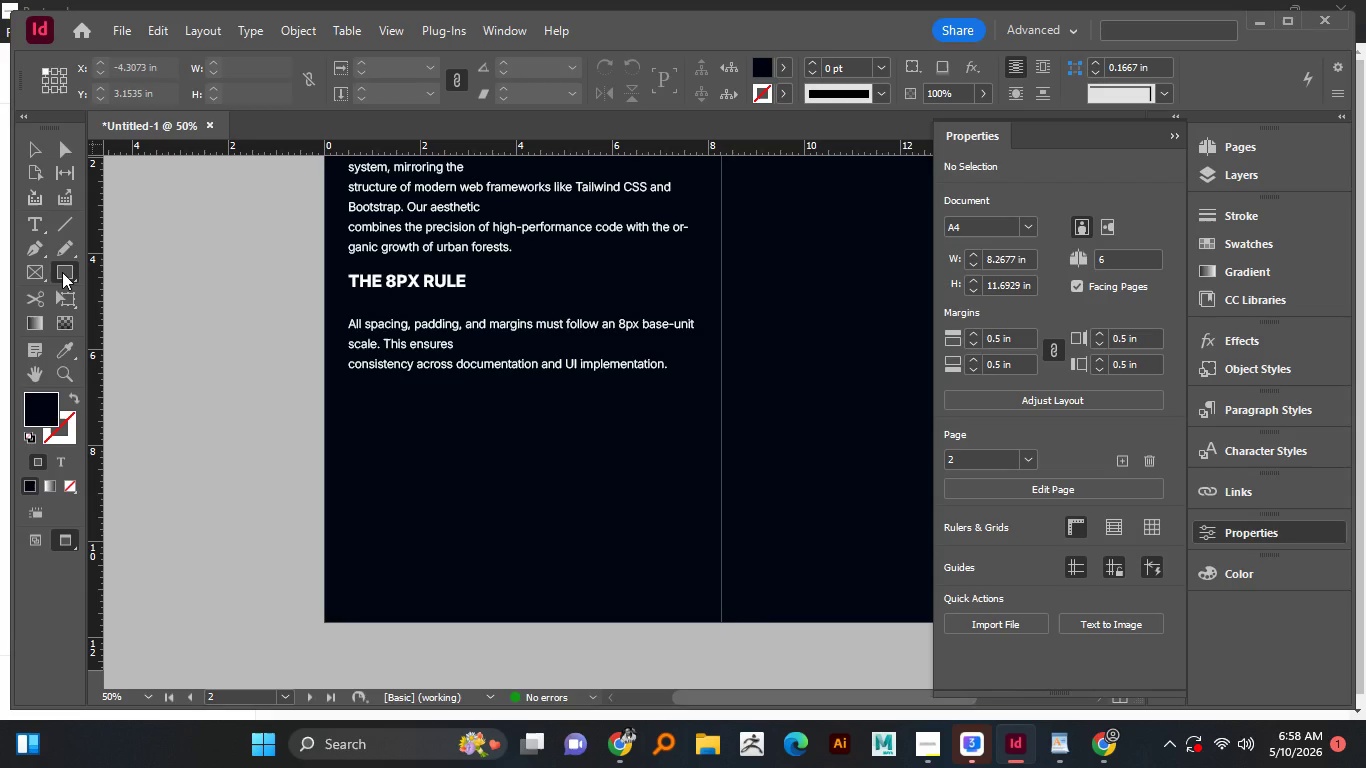 
key(W)
 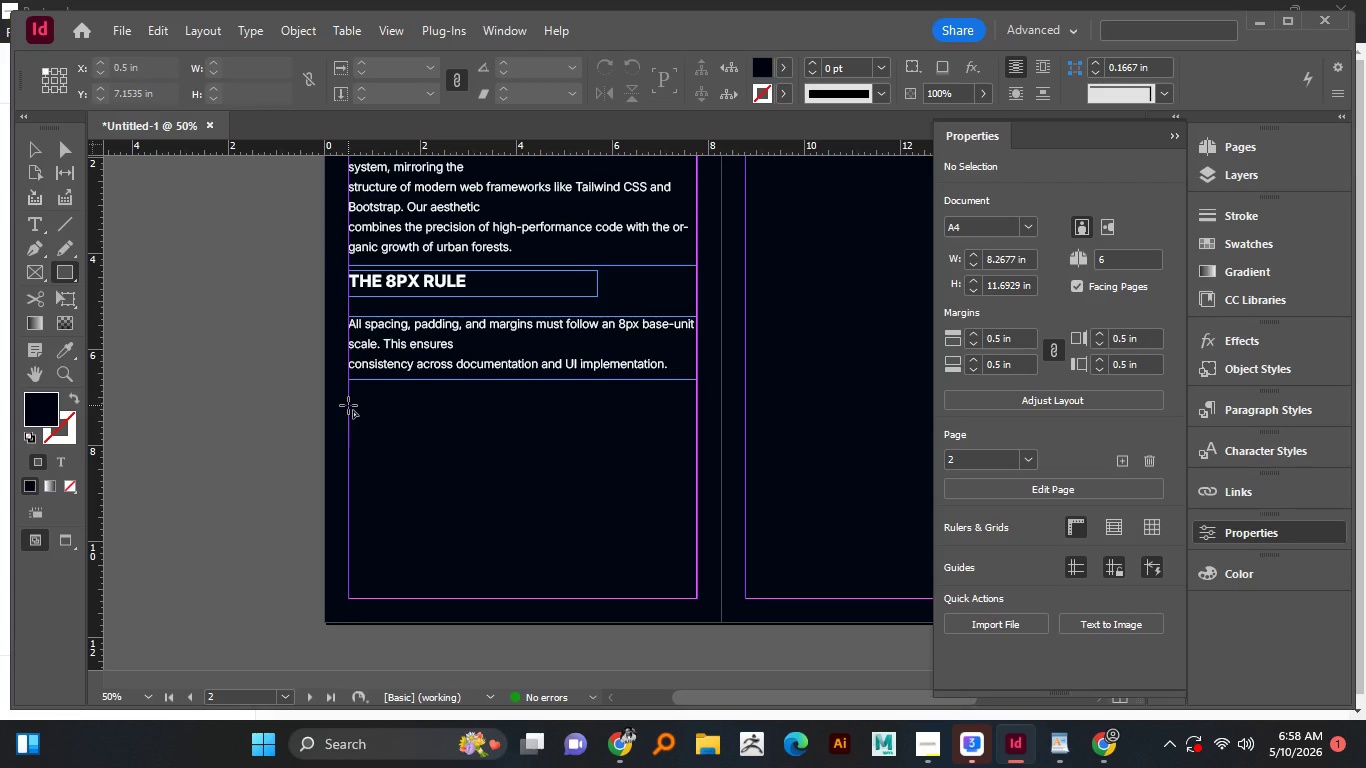 
left_click_drag(start_coordinate=[348, 405], to_coordinate=[556, 568])
 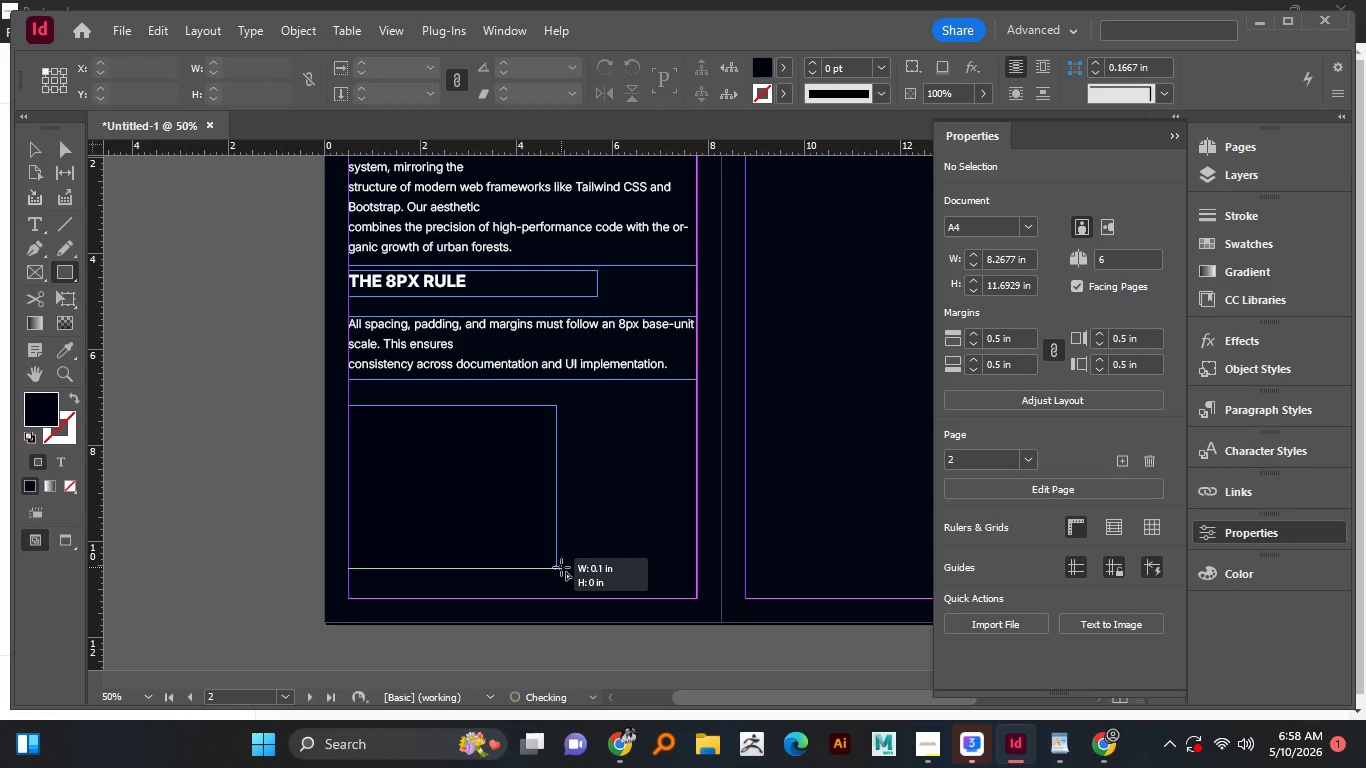 
left_click_drag(start_coordinate=[556, 568], to_coordinate=[660, 501])
 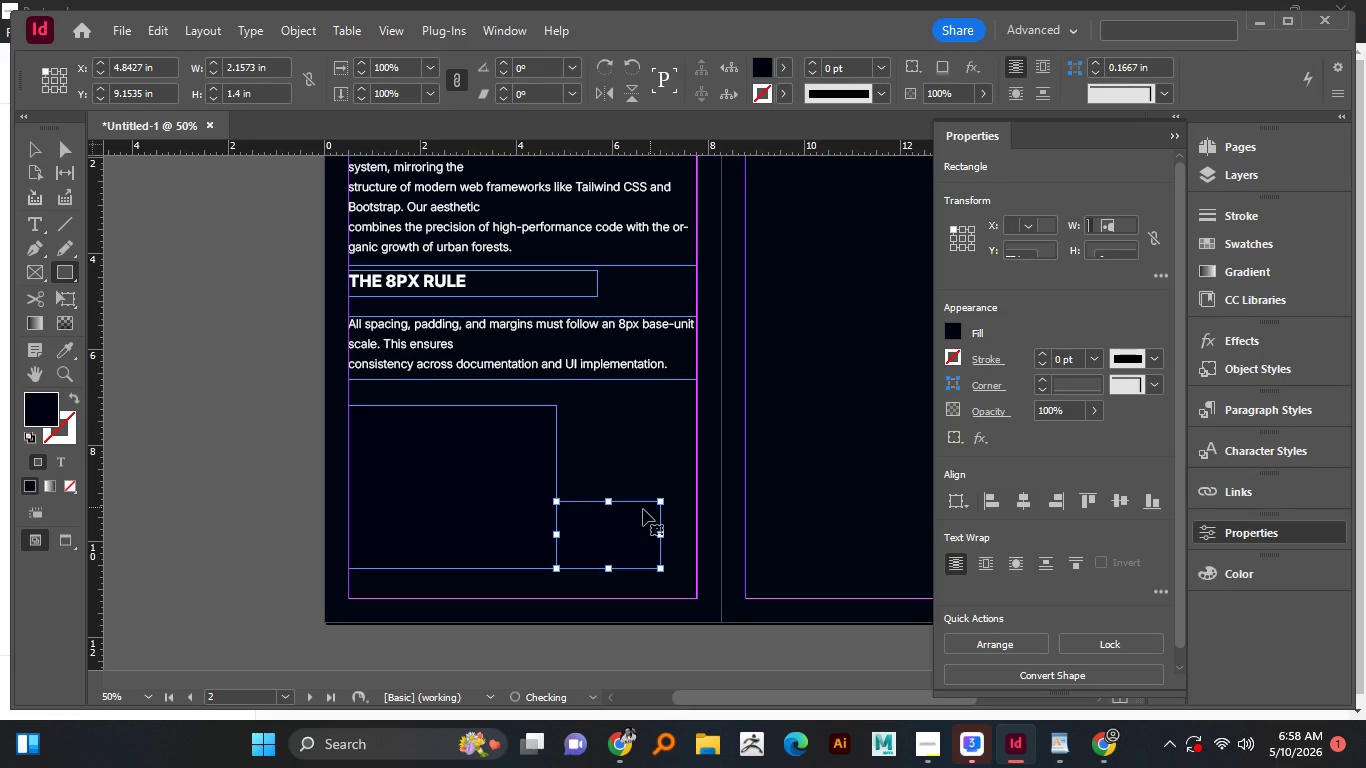 
key(Control+Z)
 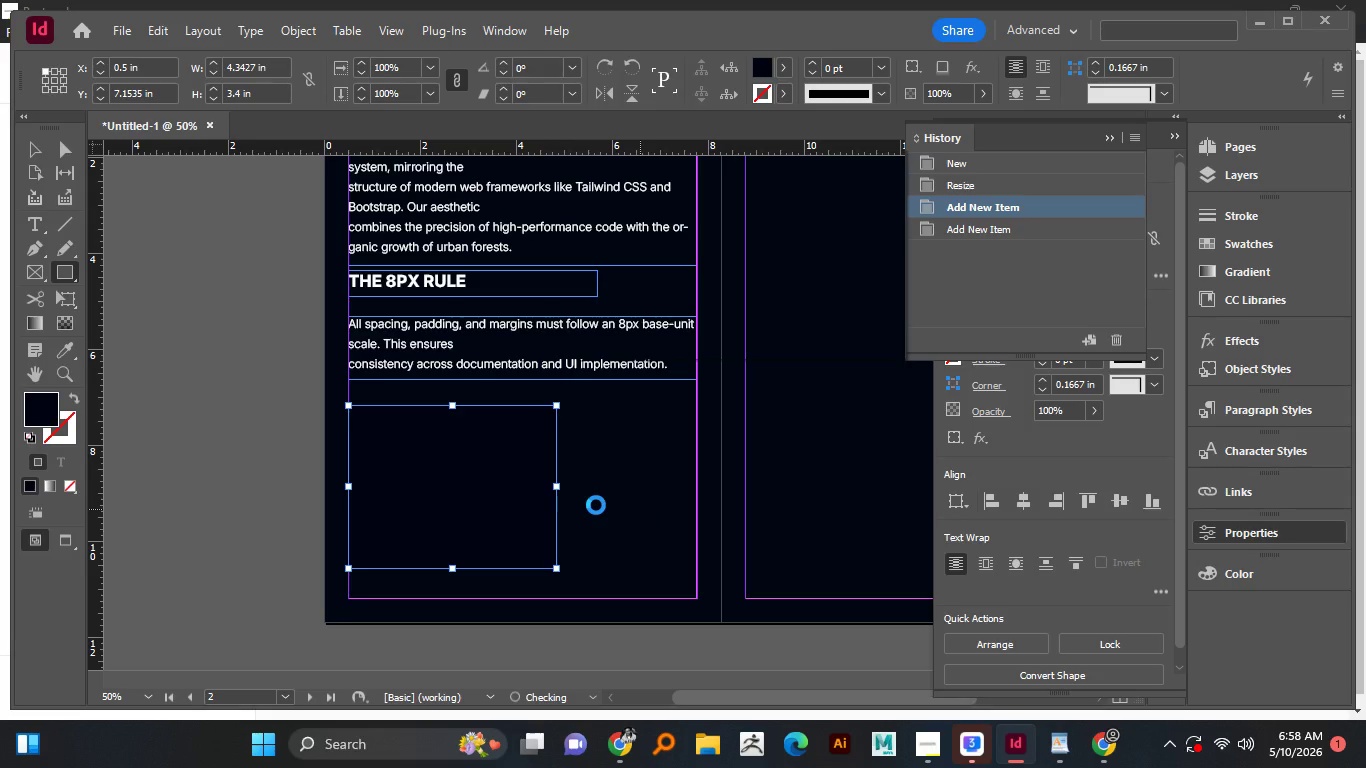 
hold_key(key=ControlLeft, duration=0.72)
 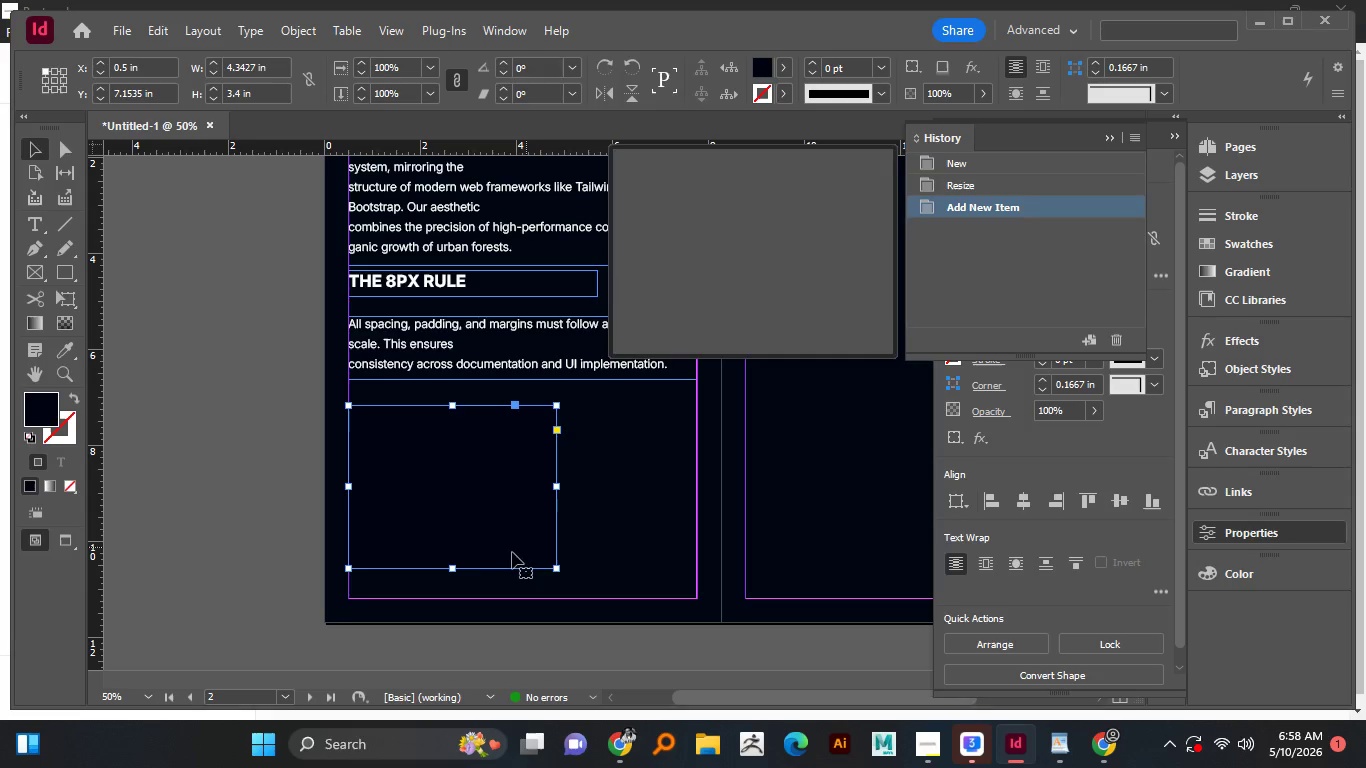 
key(V)
 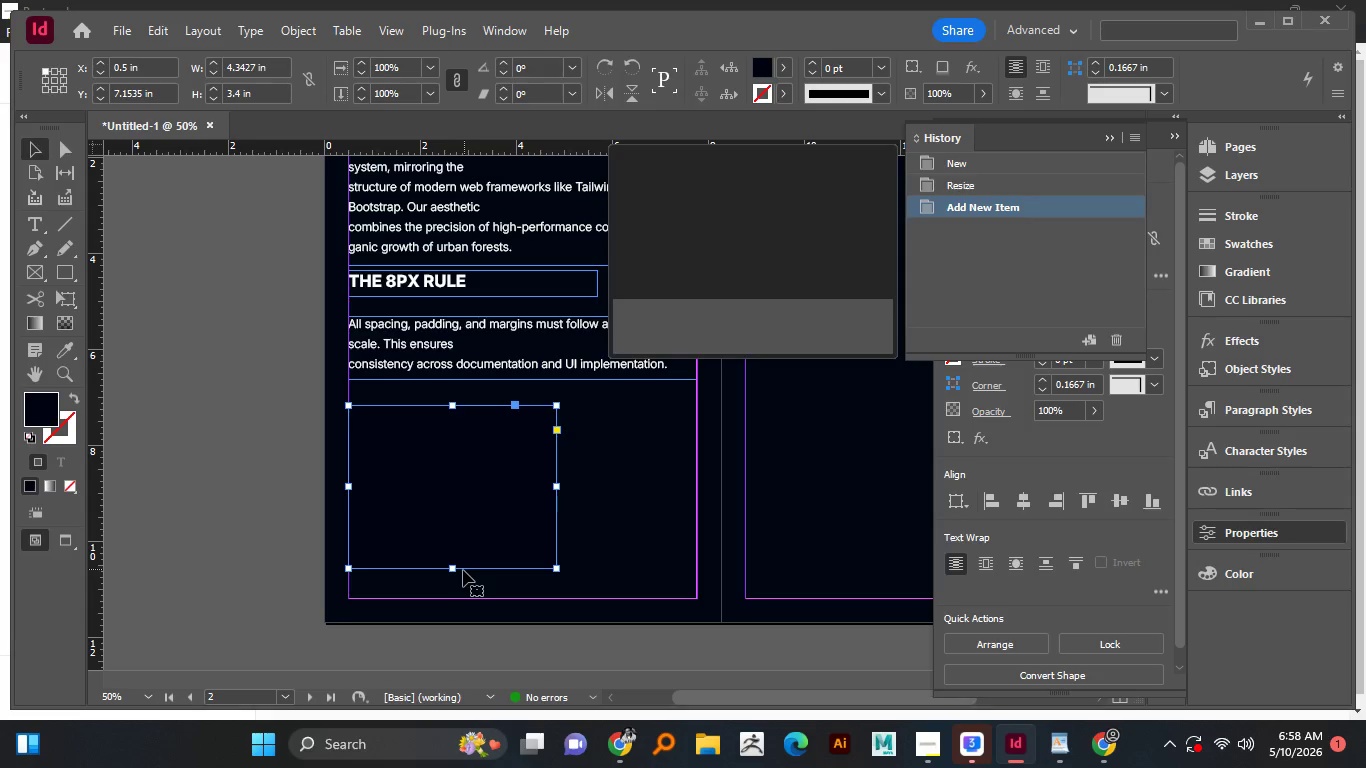 
left_click([463, 570])
 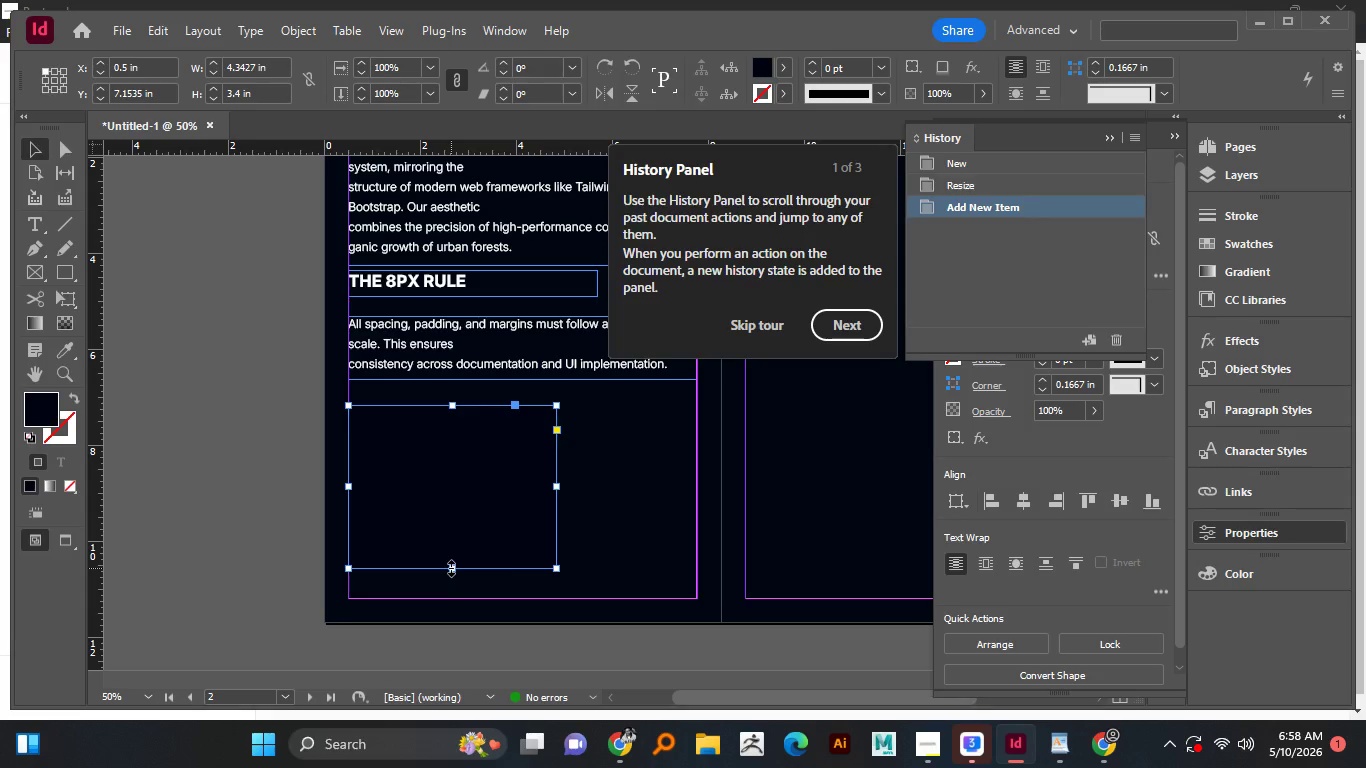 
left_click_drag(start_coordinate=[451, 568], to_coordinate=[456, 522])
 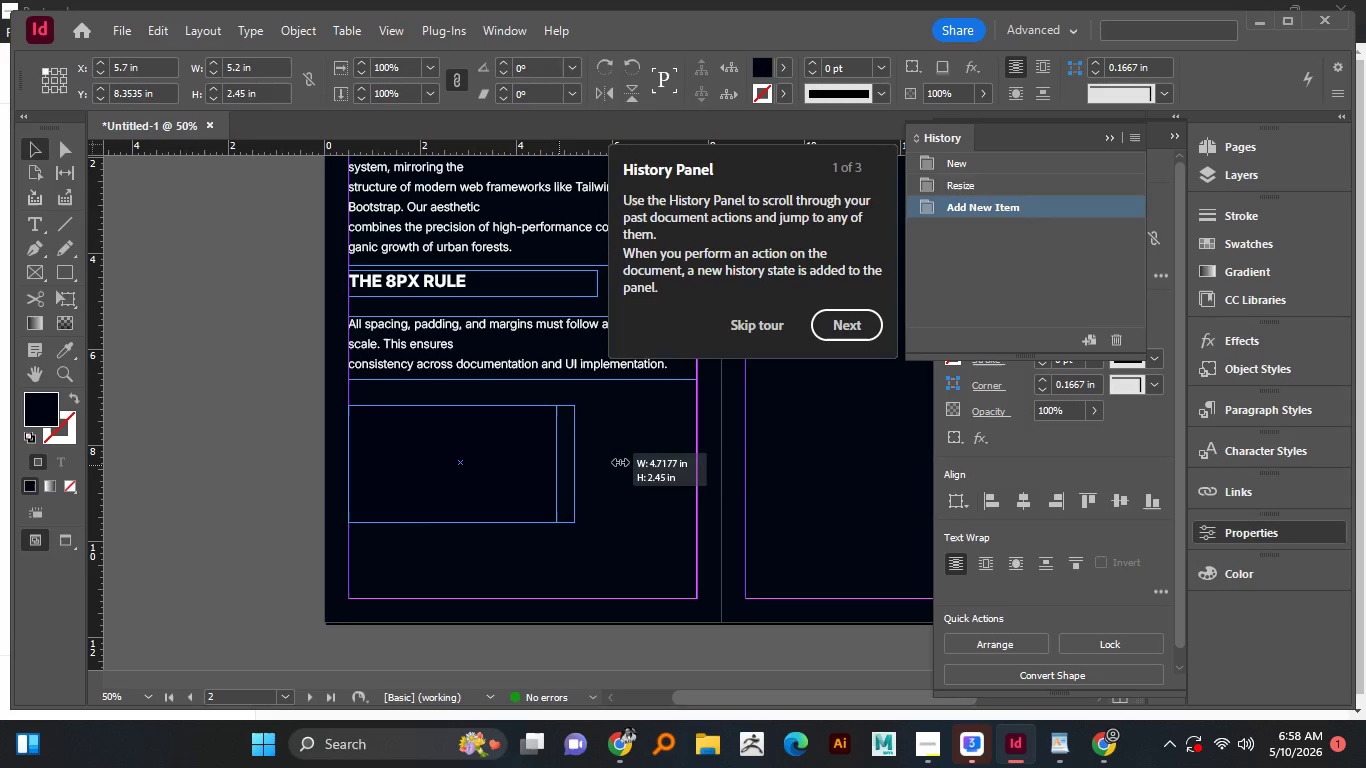 
left_click_drag(start_coordinate=[559, 465], to_coordinate=[696, 450])
 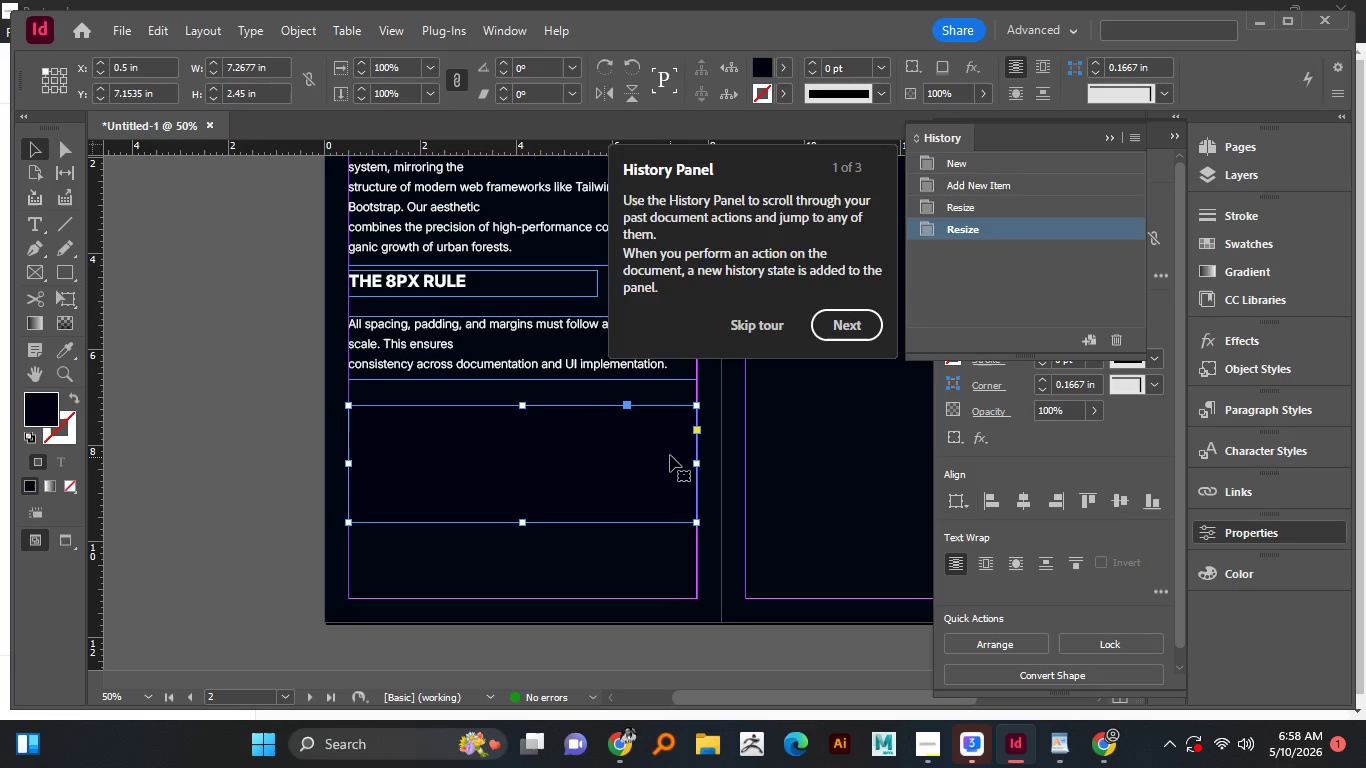 
left_click([748, 321])
 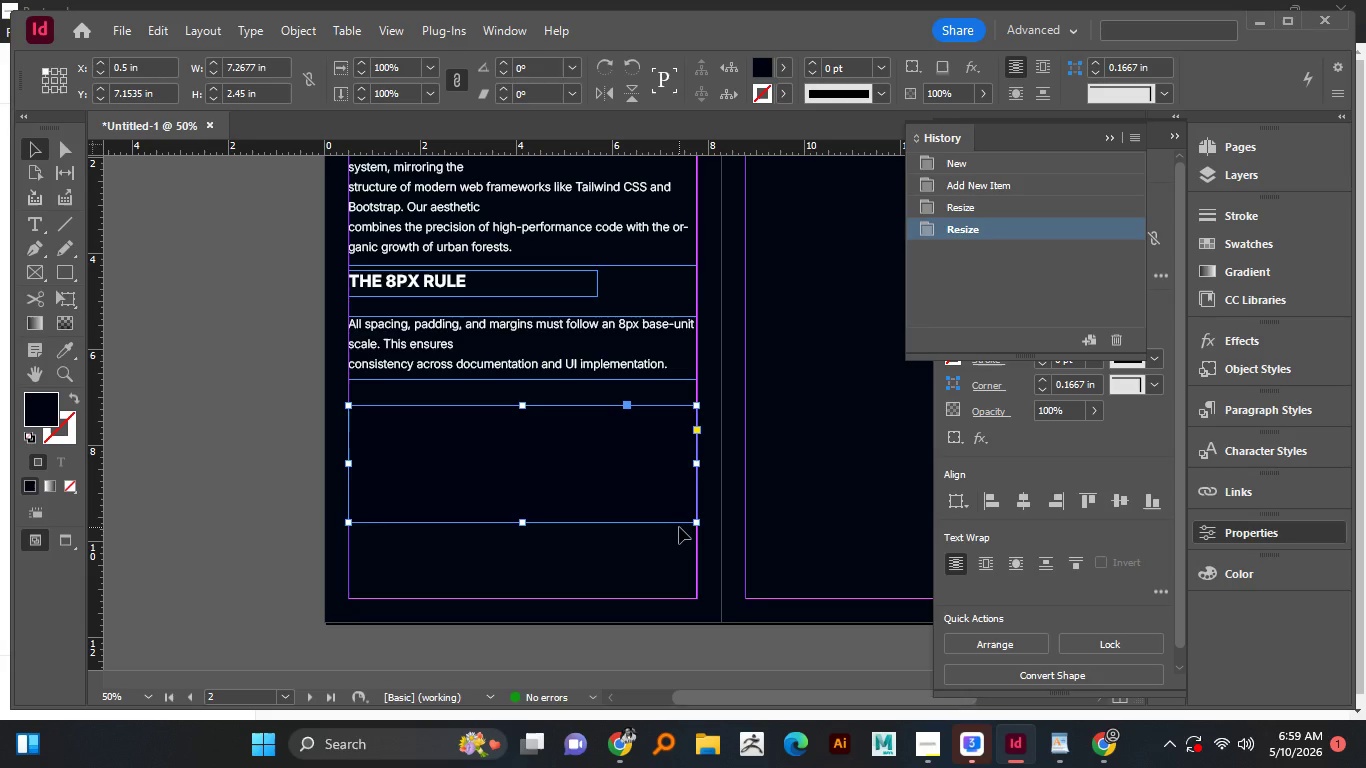 
wait(30.11)
 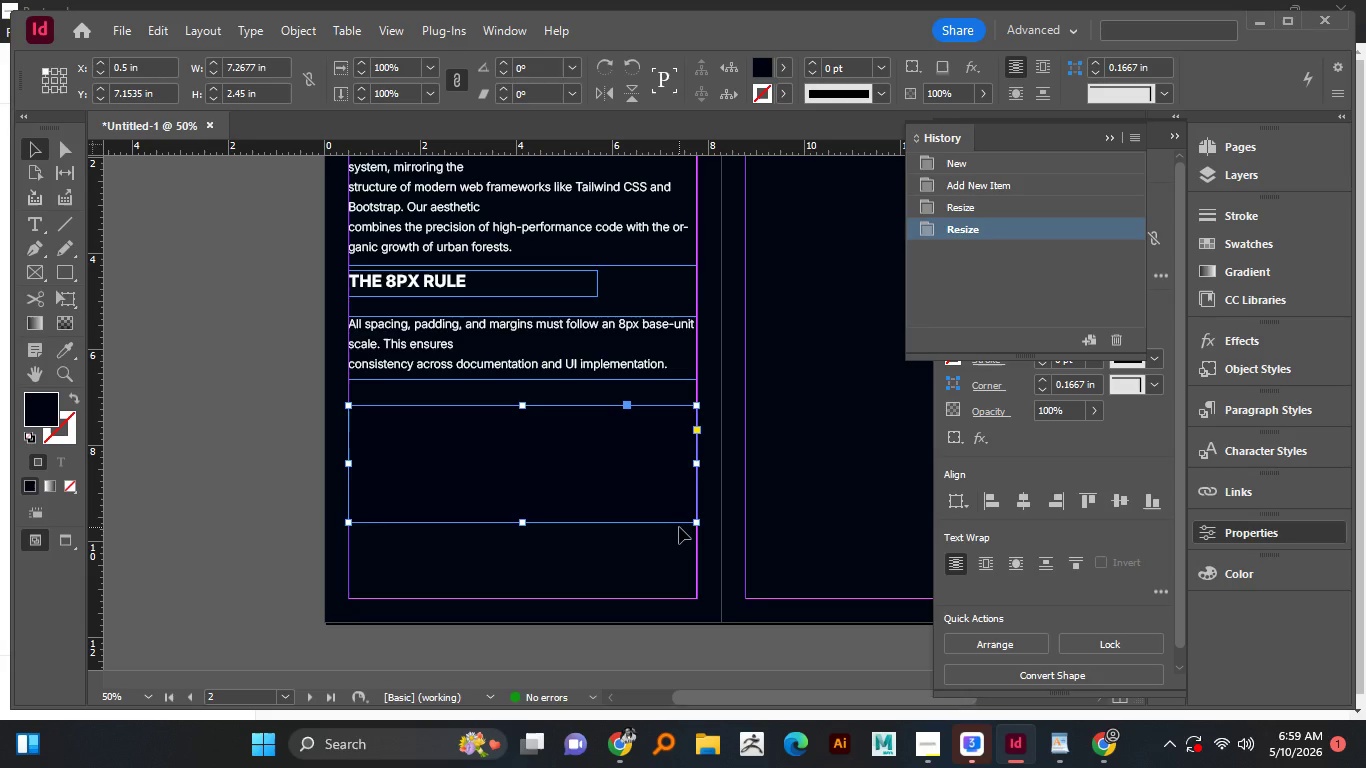 
left_click([1206, 244])
 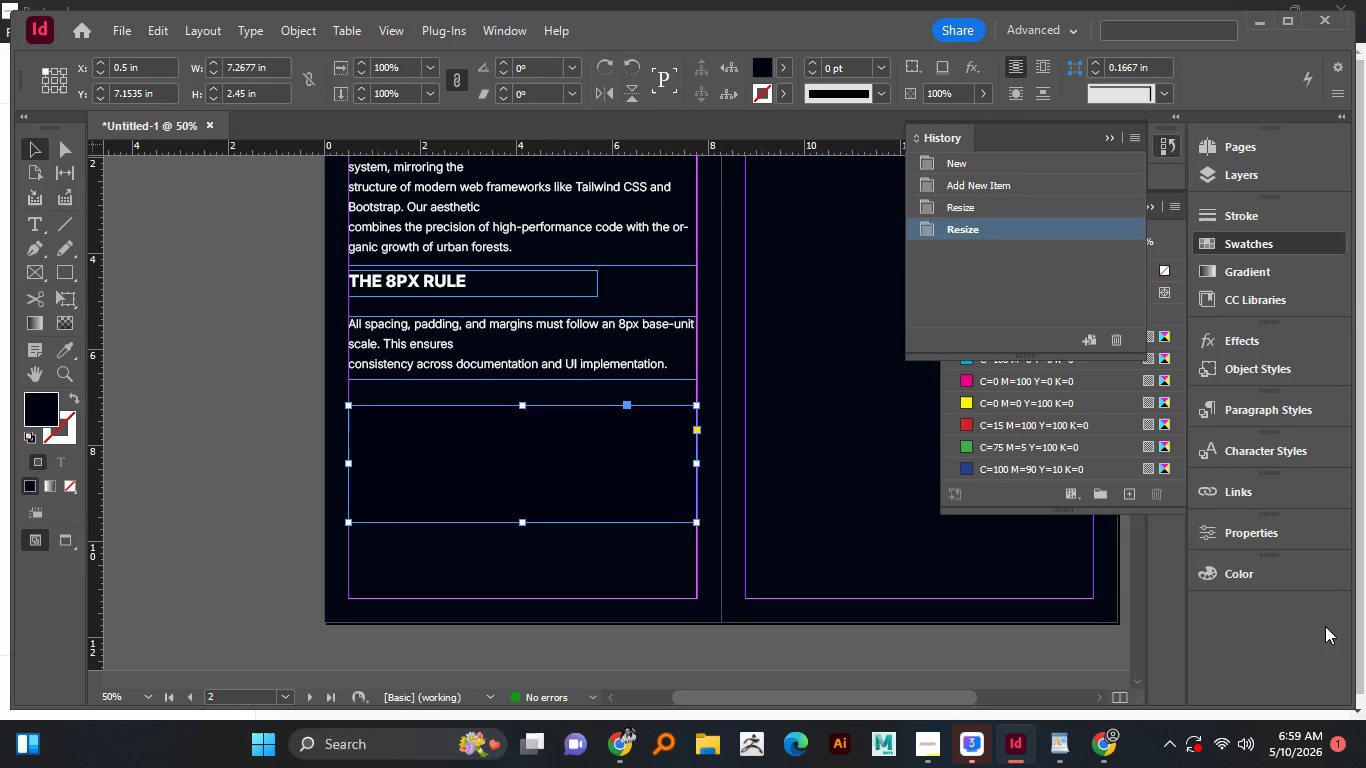 
left_click([1229, 570])
 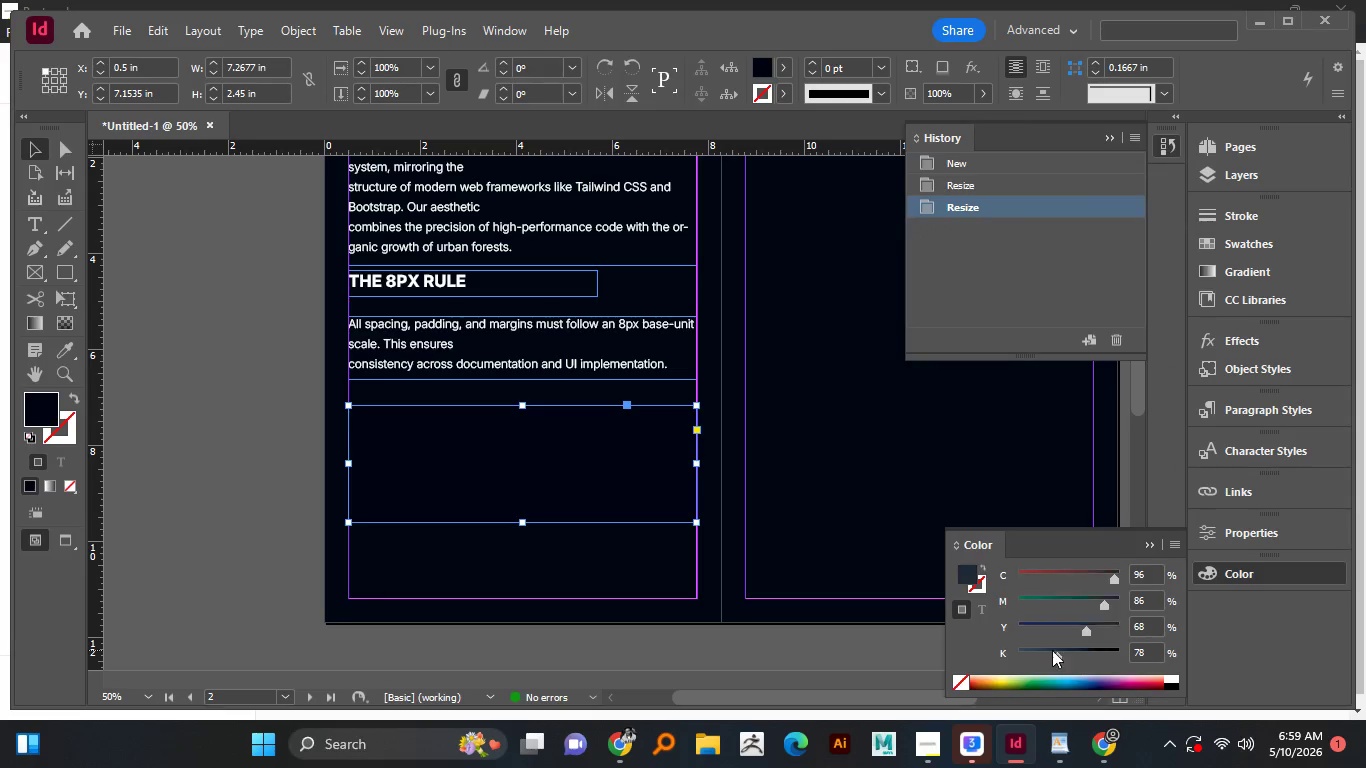 
left_click_drag(start_coordinate=[1068, 650], to_coordinate=[1037, 649])
 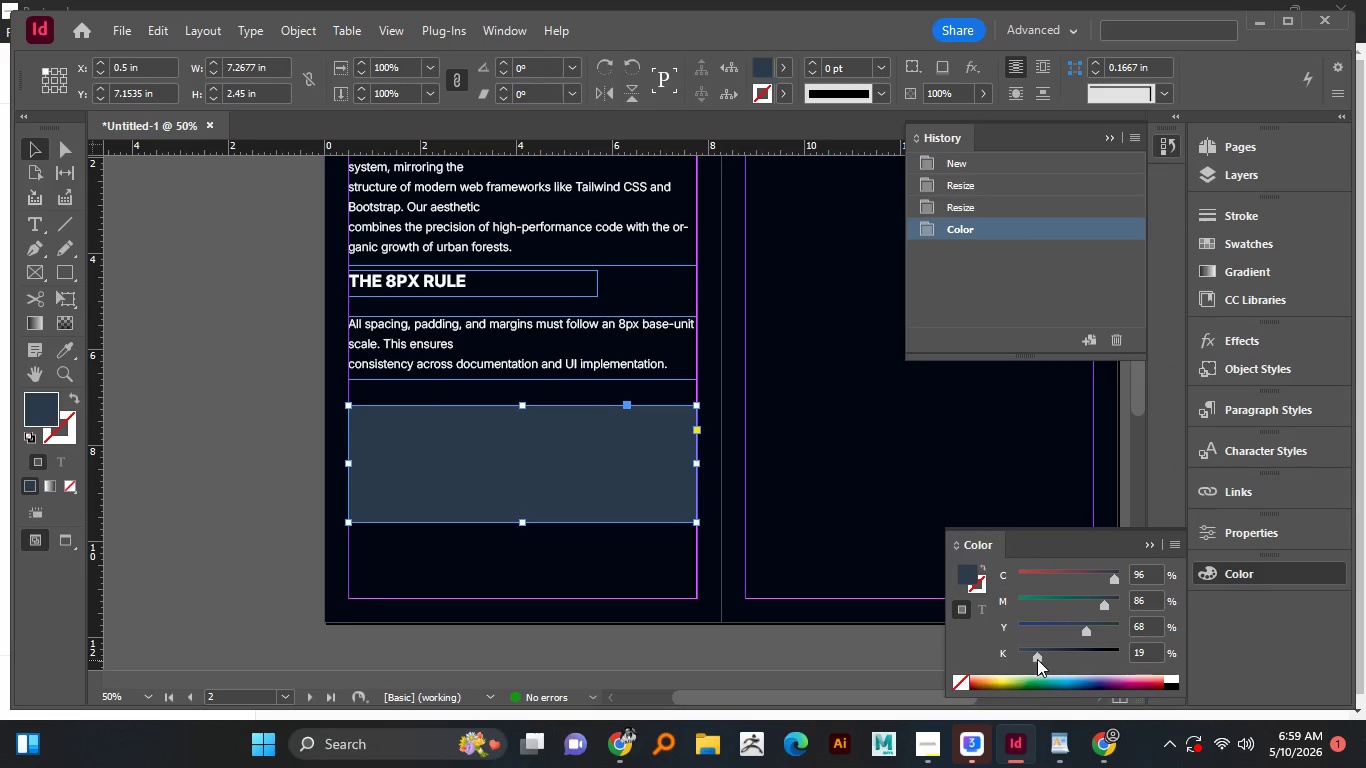 
wait(5.66)
 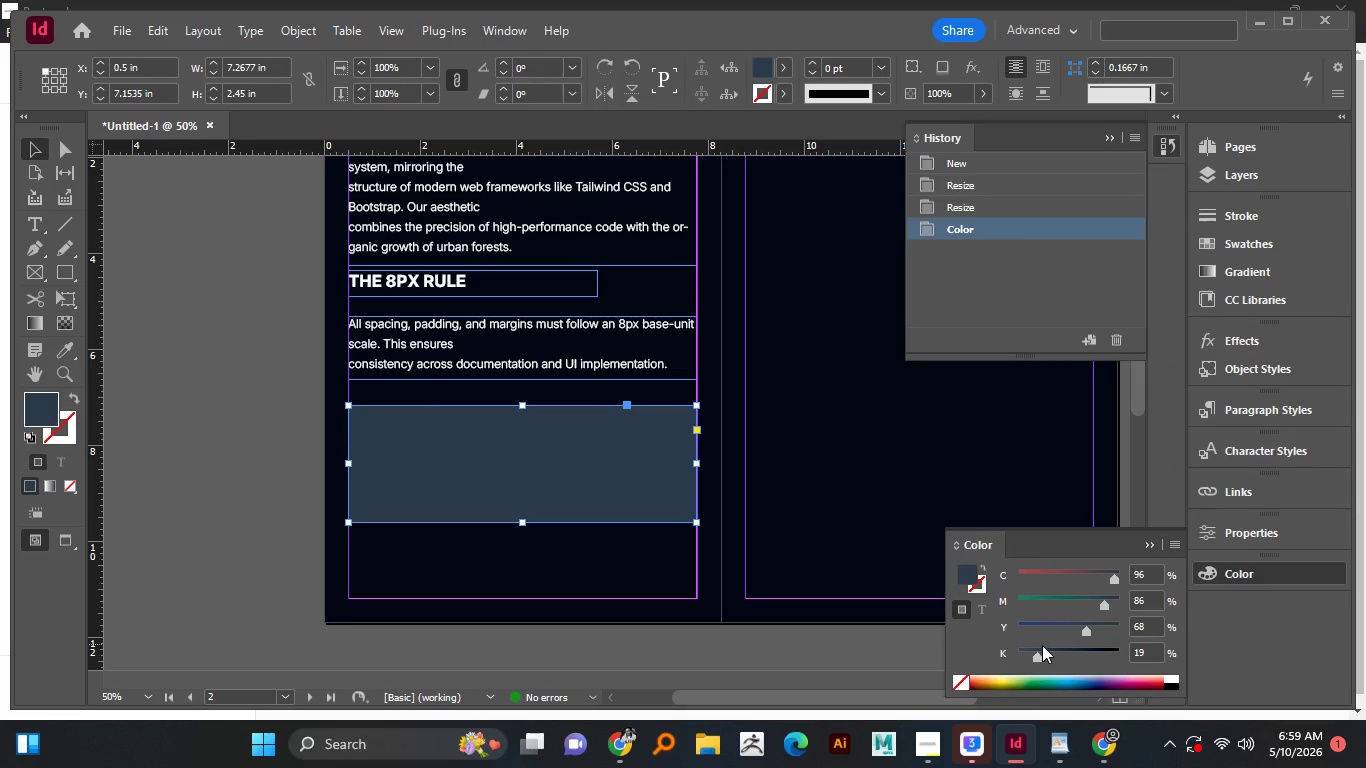 
left_click_drag(start_coordinate=[1029, 654], to_coordinate=[1105, 653])
 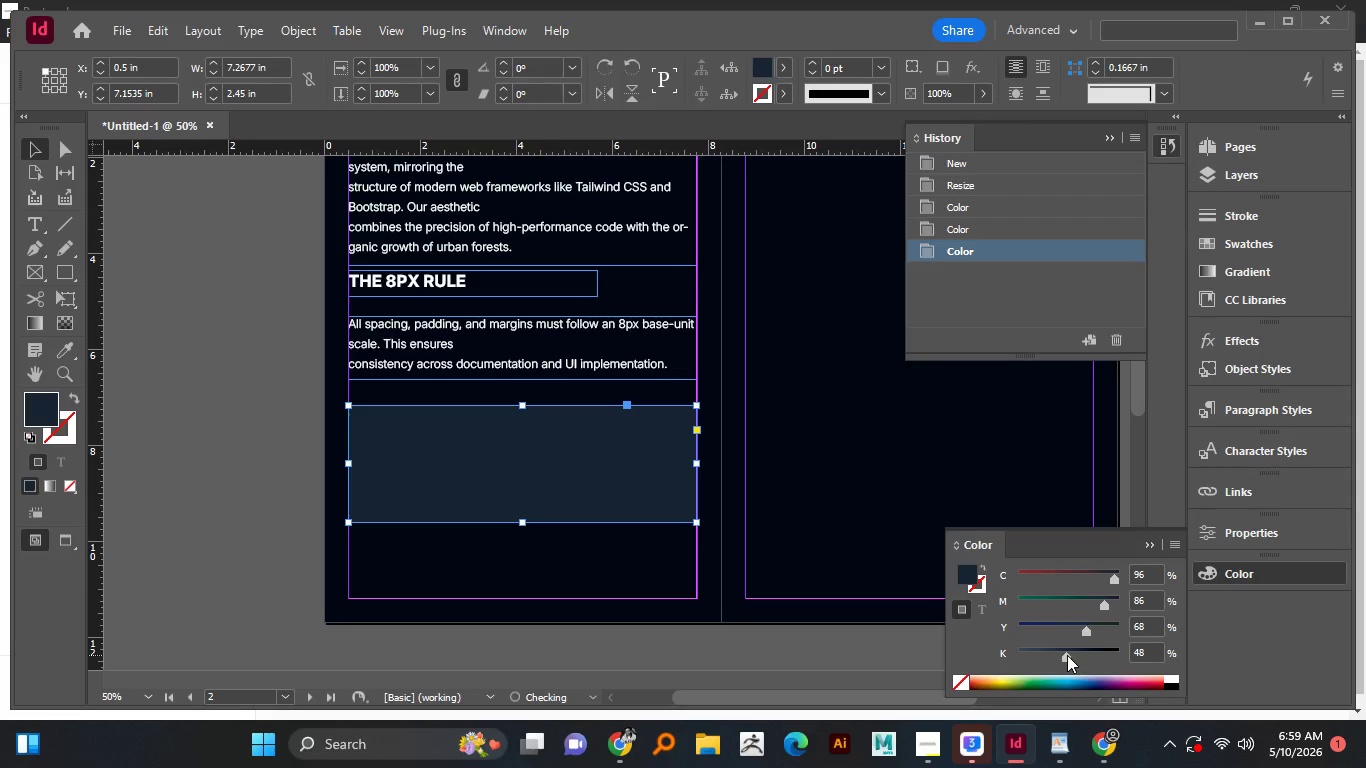 
left_click_drag(start_coordinate=[1067, 655], to_coordinate=[1072, 652])
 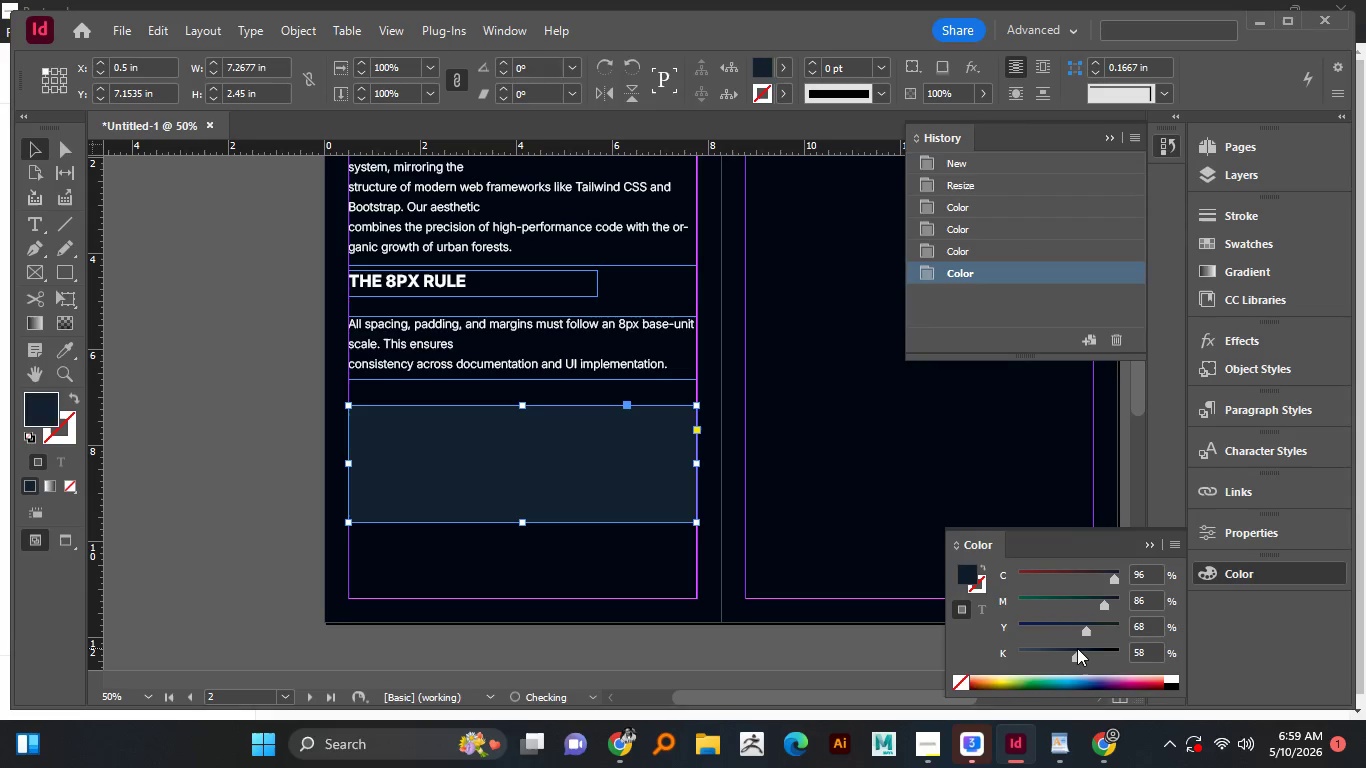 
left_click_drag(start_coordinate=[1072, 651], to_coordinate=[1077, 648])
 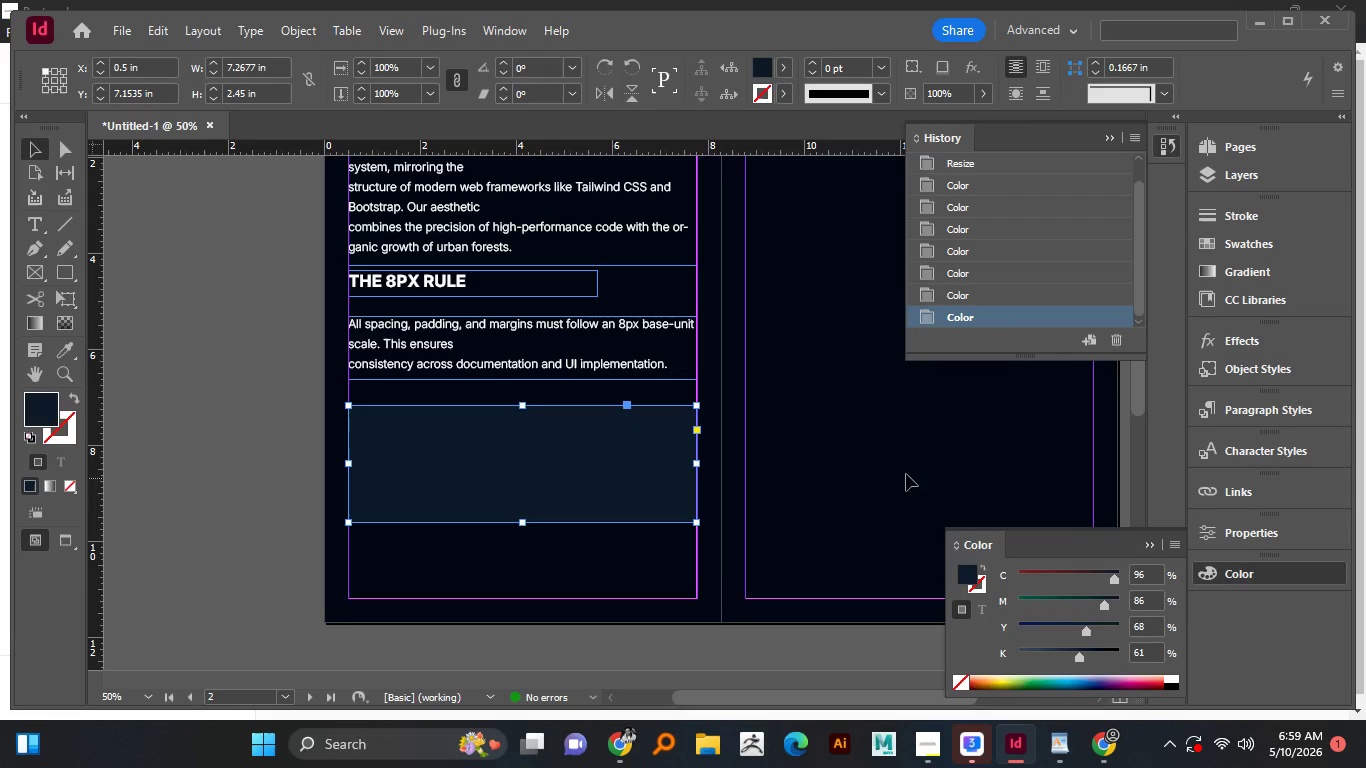 
left_click([888, 471])
 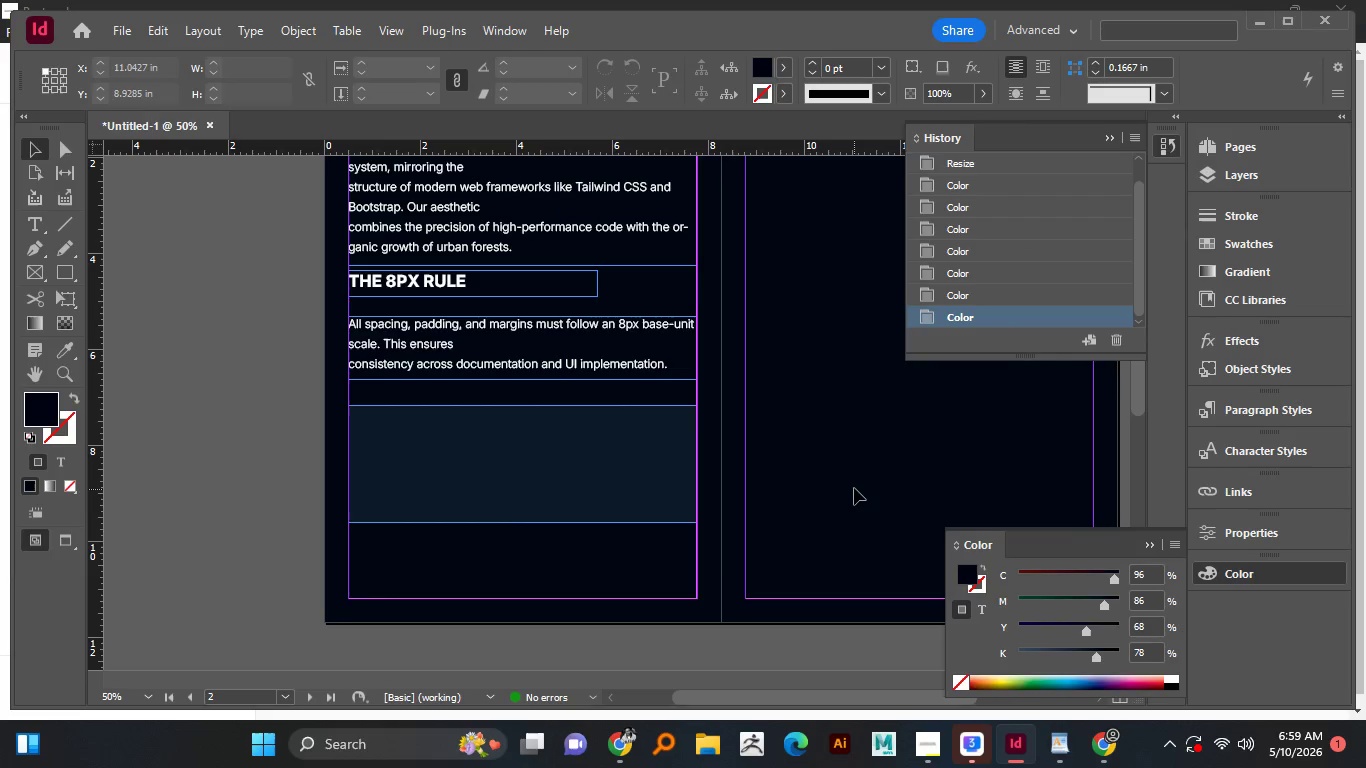 
key(W)
 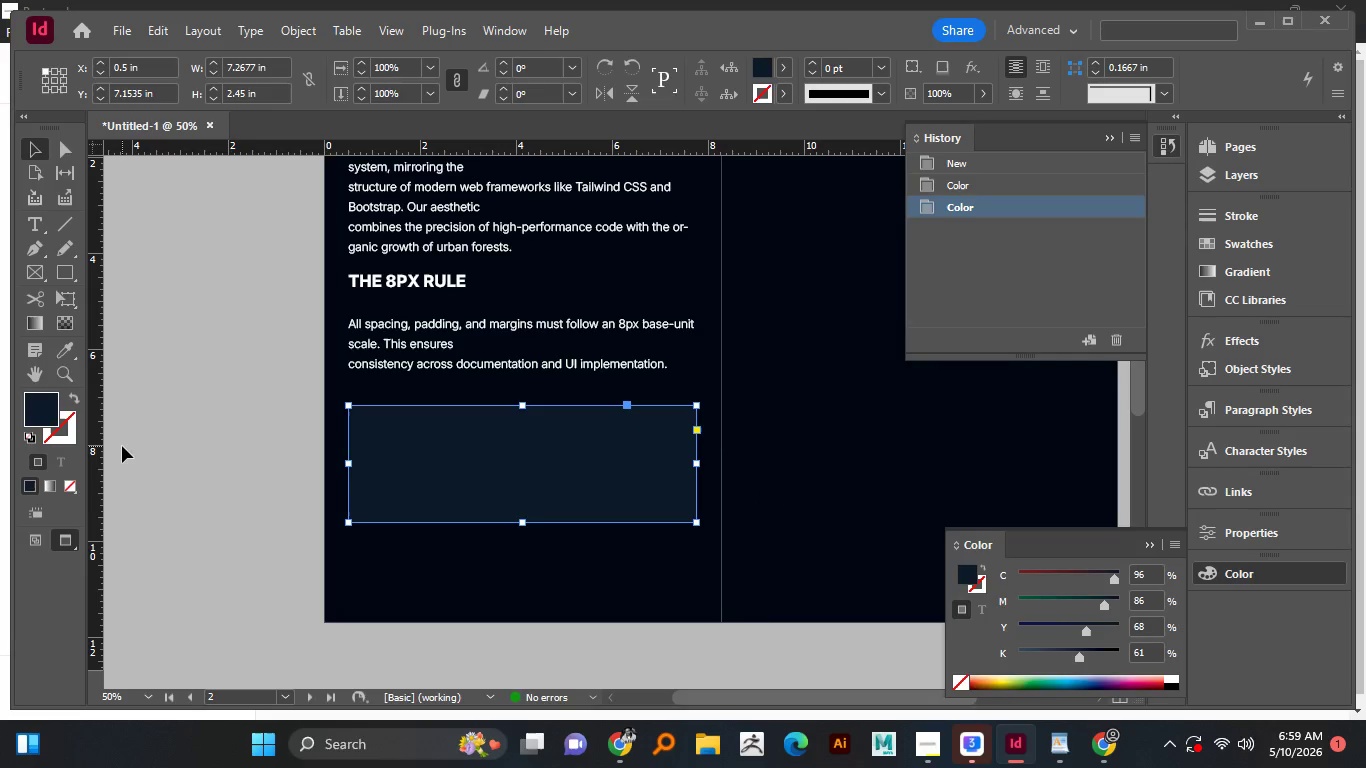 
wait(8.81)
 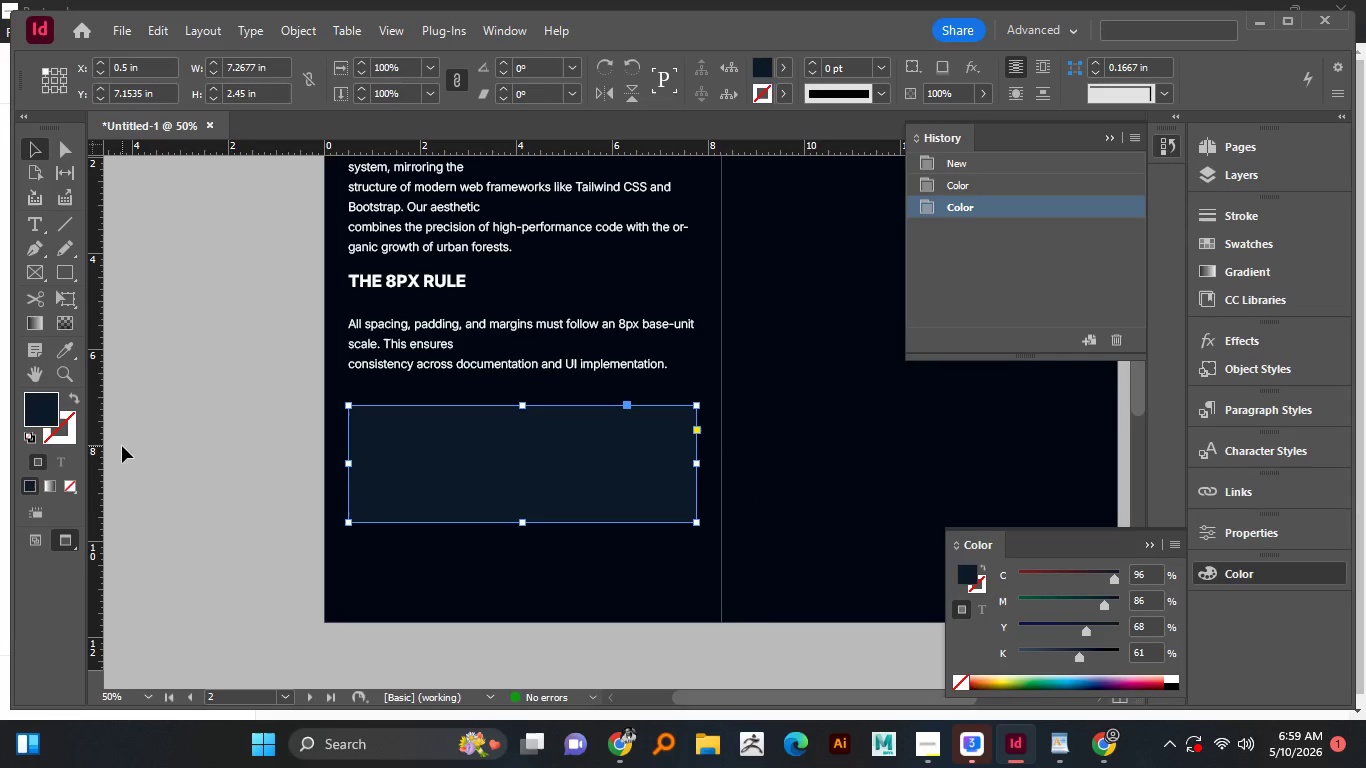 
left_click([1226, 248])
 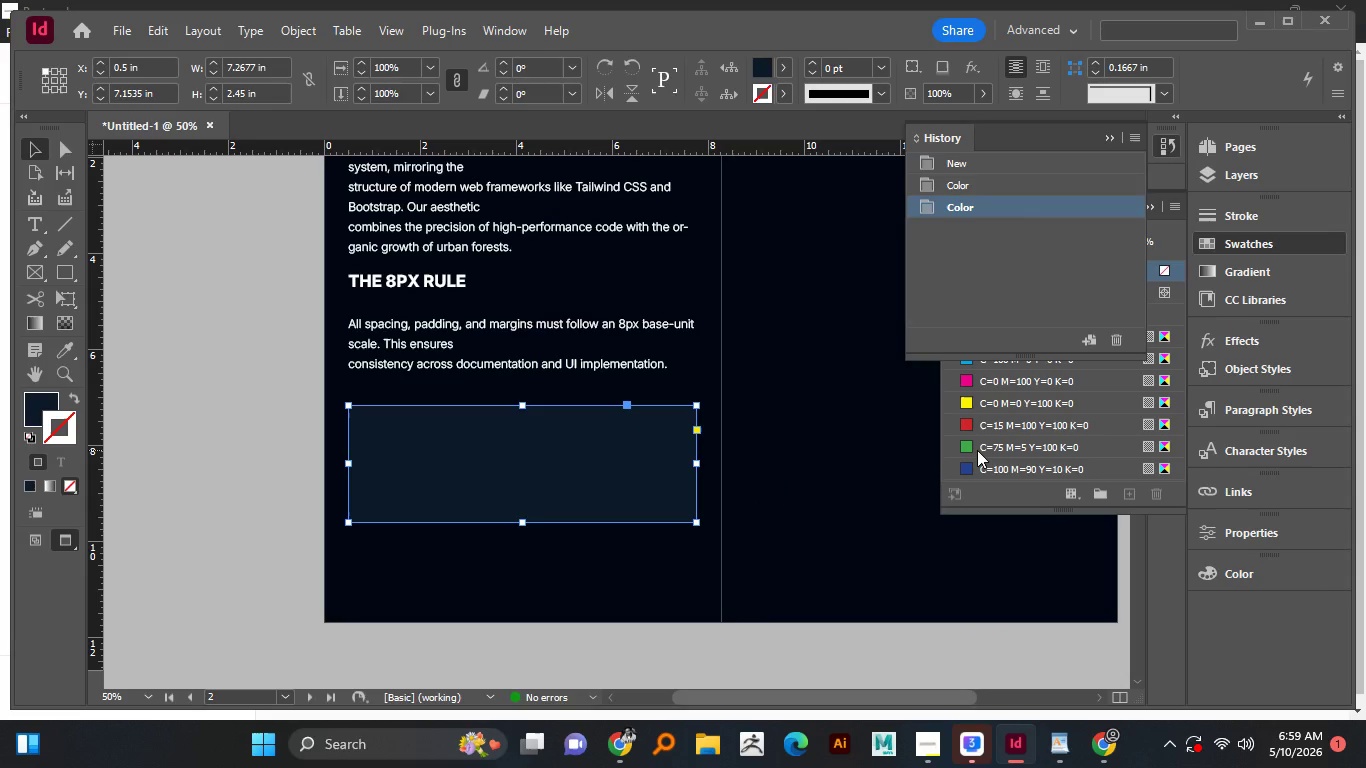 
scroll: coordinate [977, 433], scroll_direction: down, amount: 2.0
 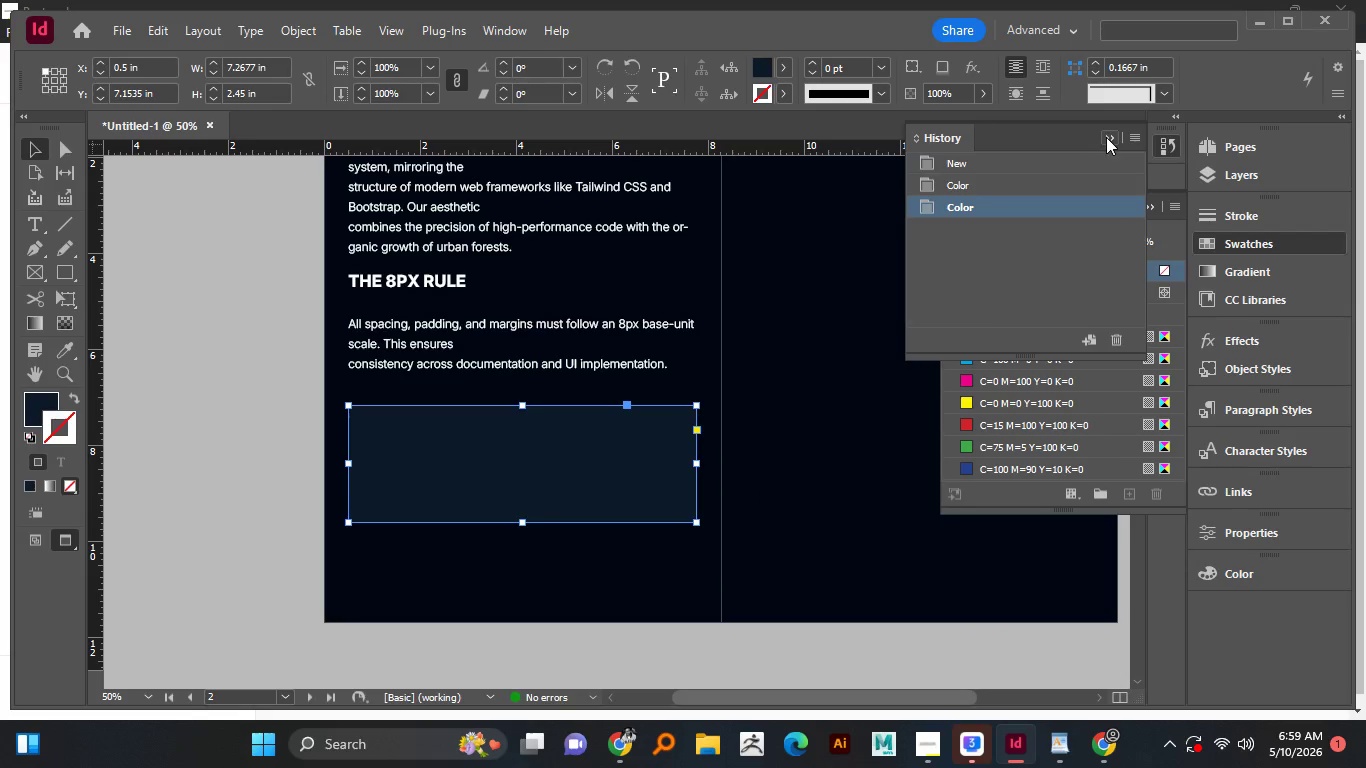 
left_click([1106, 137])
 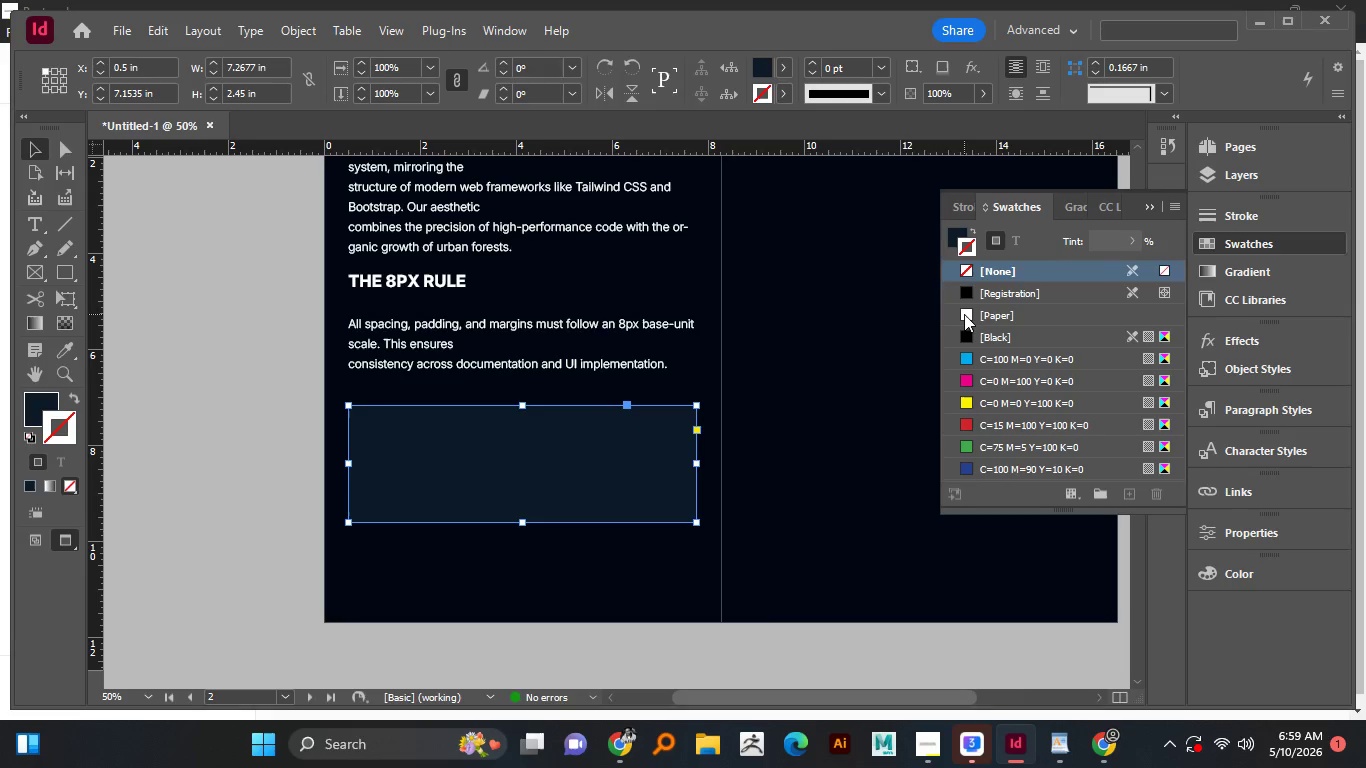 
left_click([964, 314])
 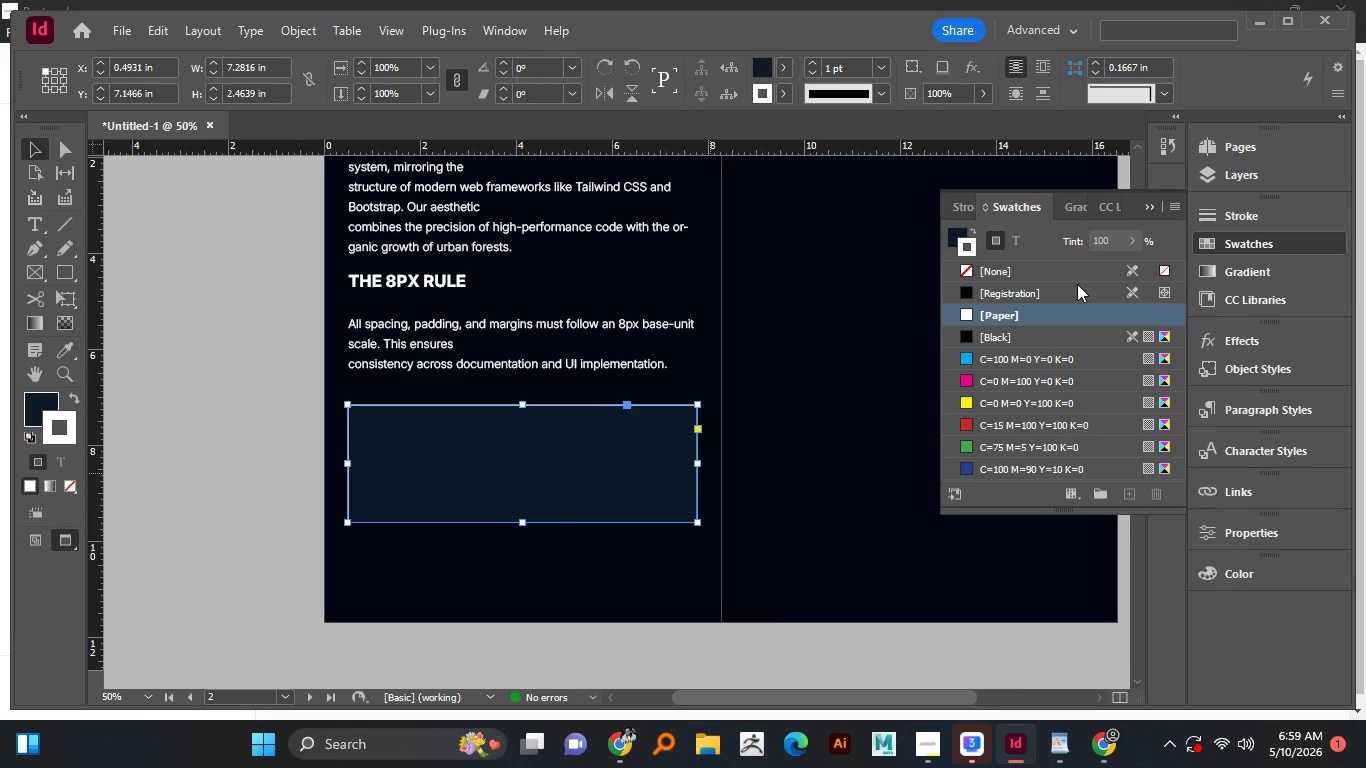 
wait(6.05)
 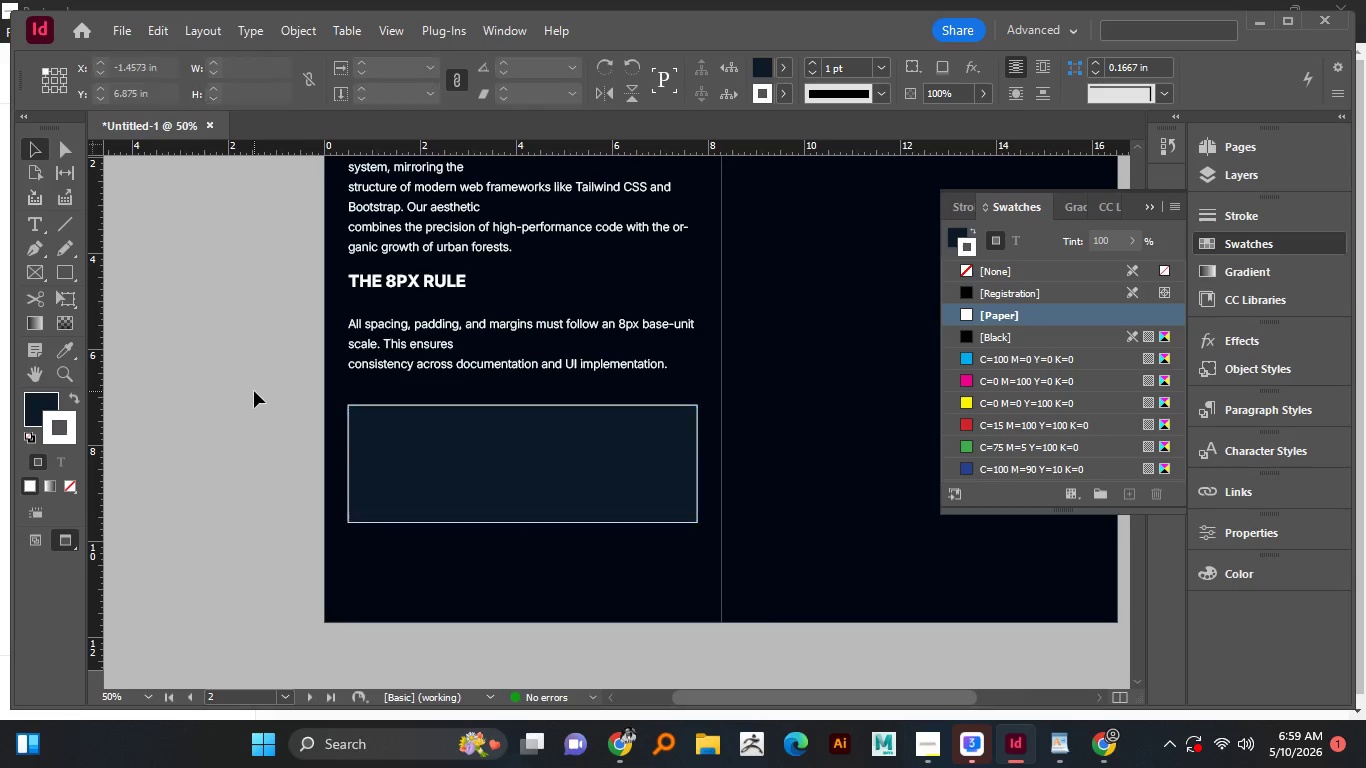 
left_click([1242, 226])
 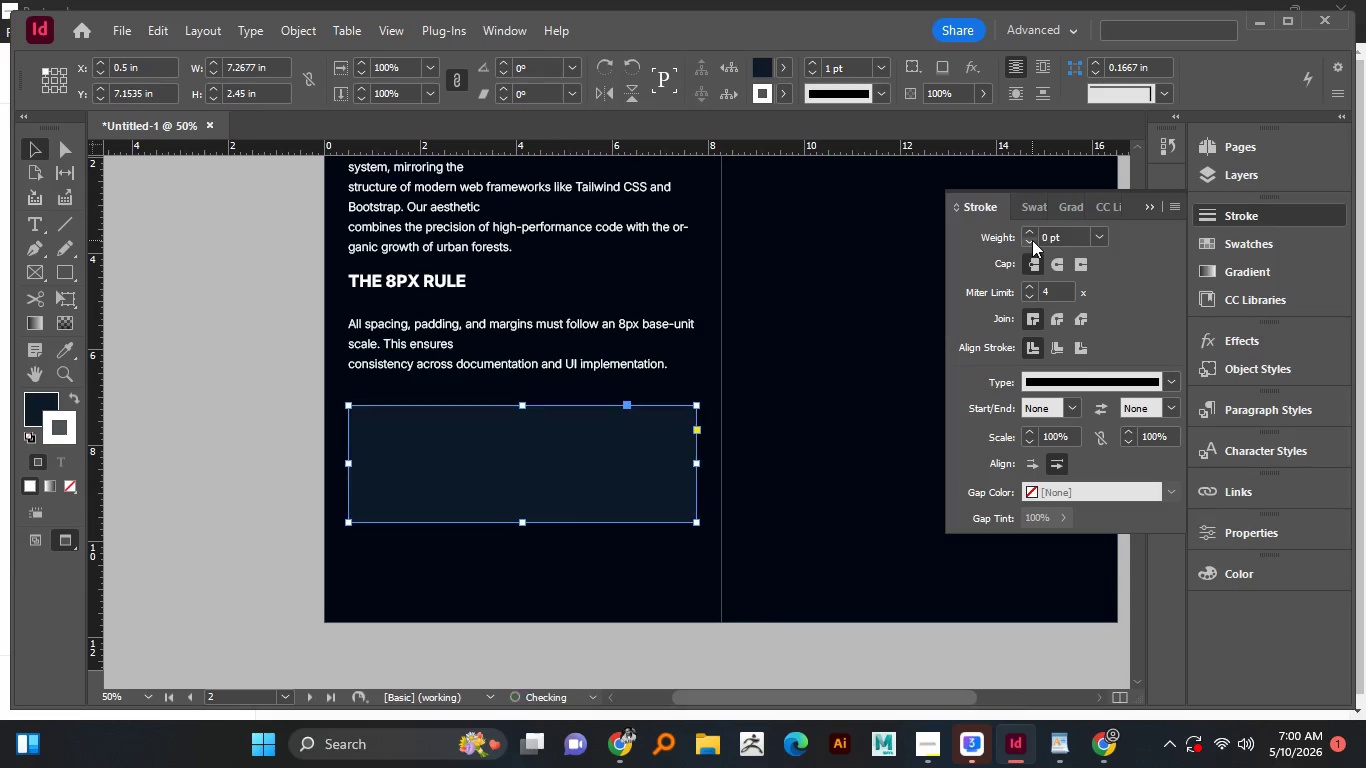 
double_click([1044, 232])
 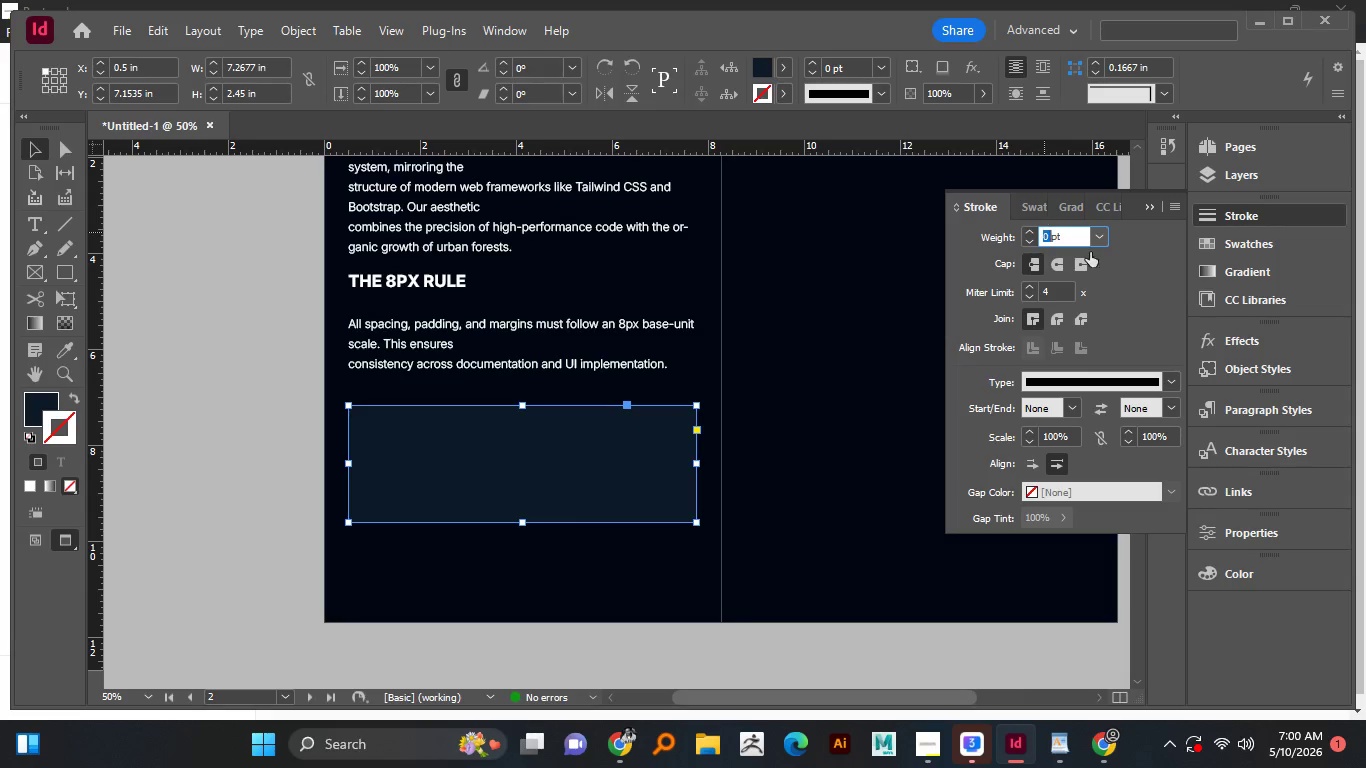 
triple_click([1044, 232])
 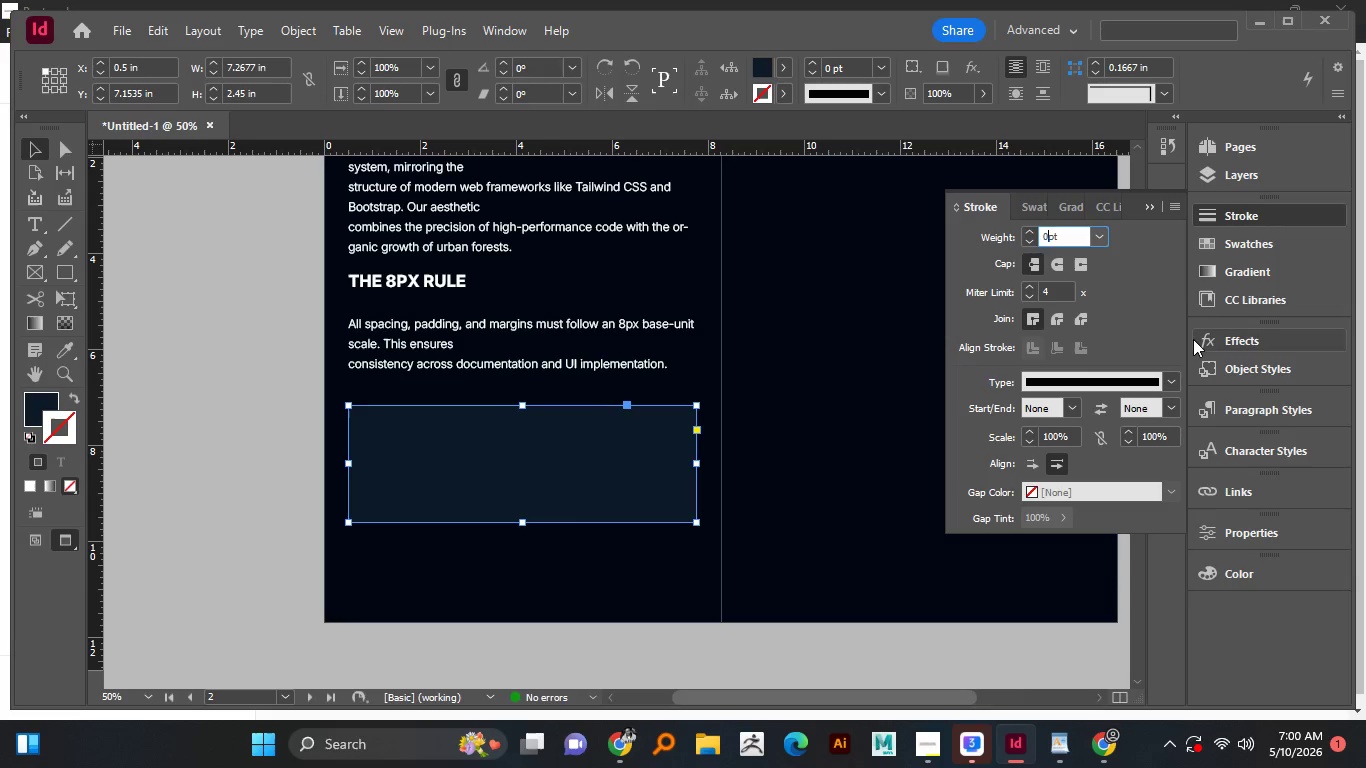 
key(Numpad0)
 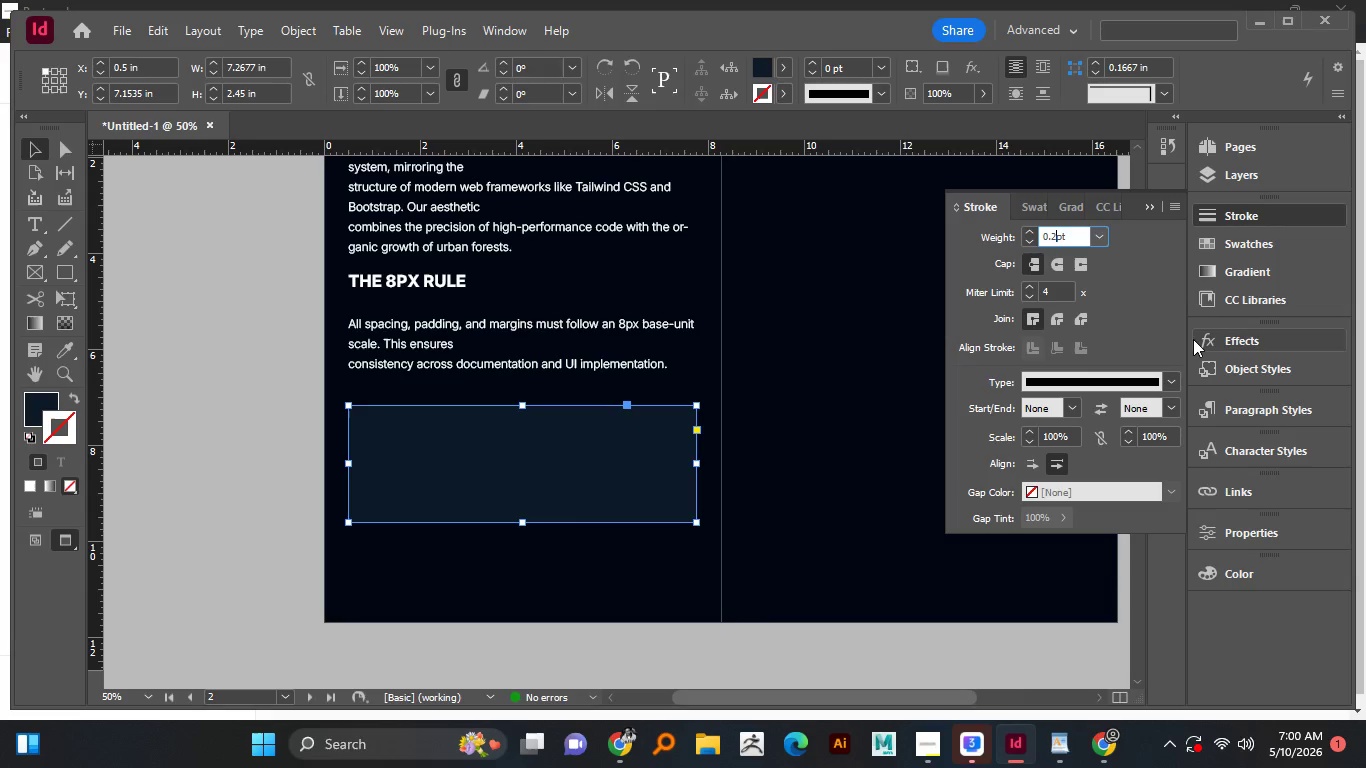 
key(NumpadDecimal)
 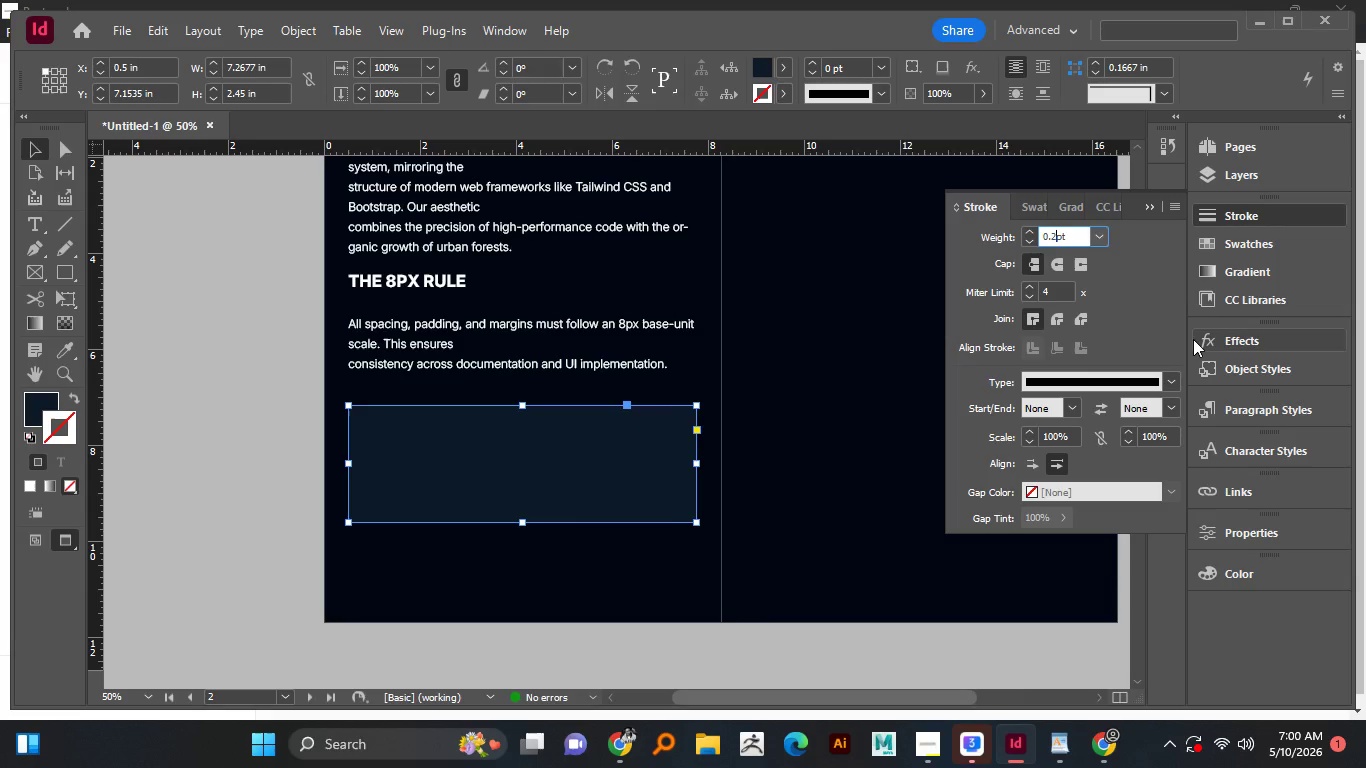 
key(Numpad2)
 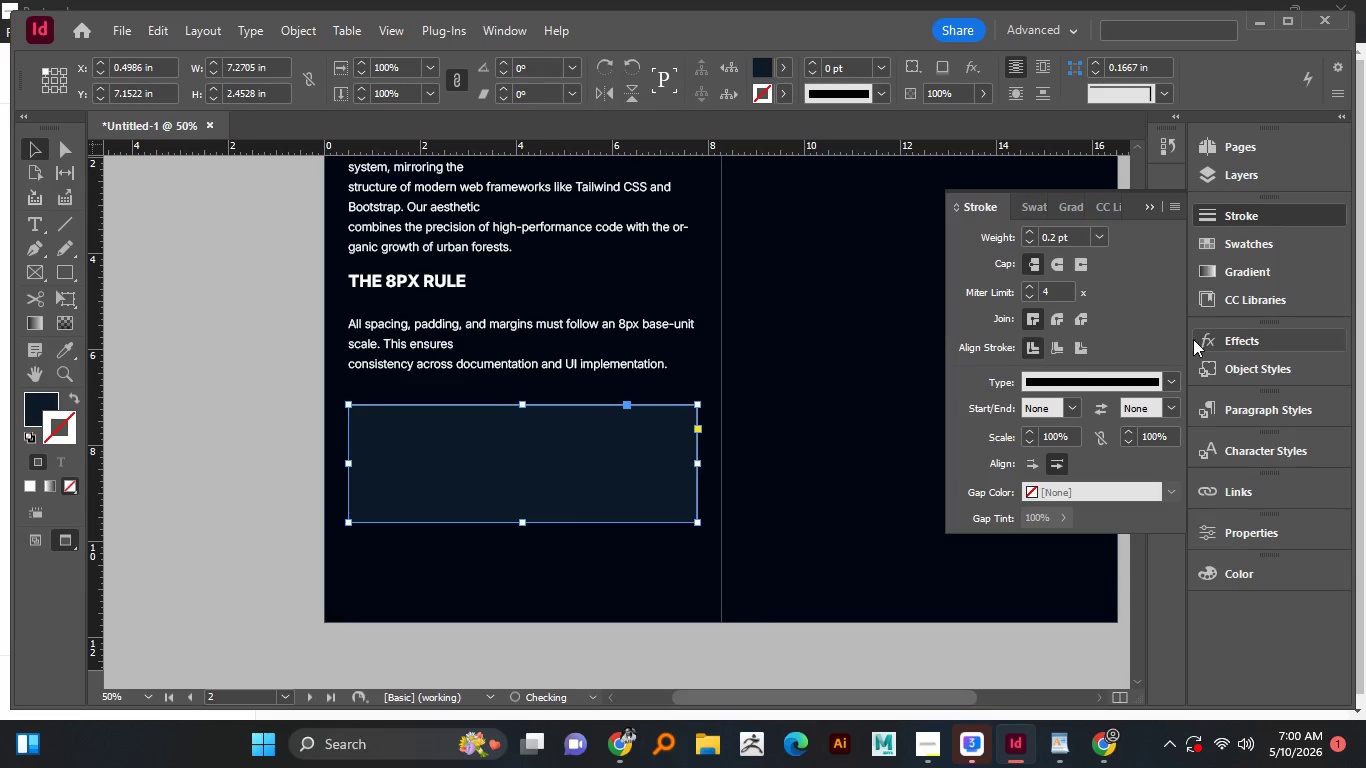 
key(NumpadEnter)
 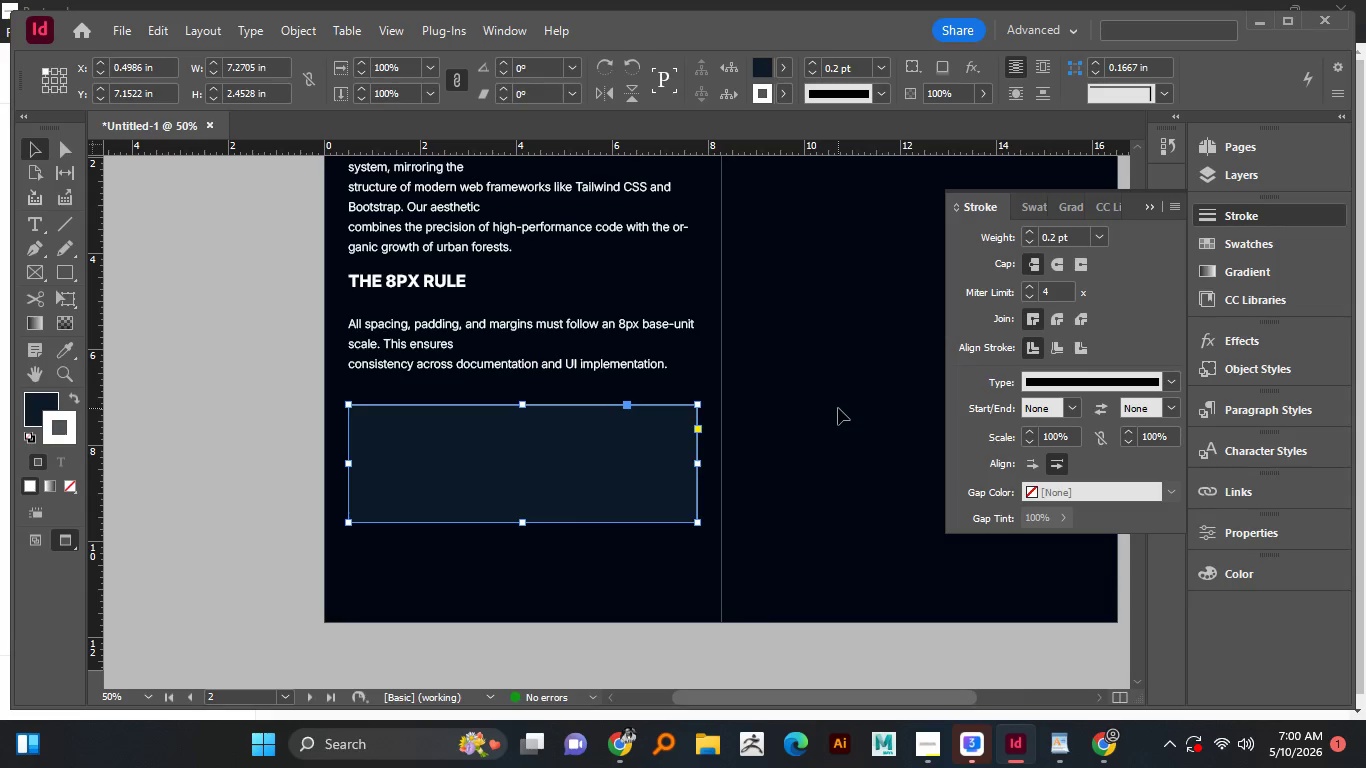 
left_click([838, 408])
 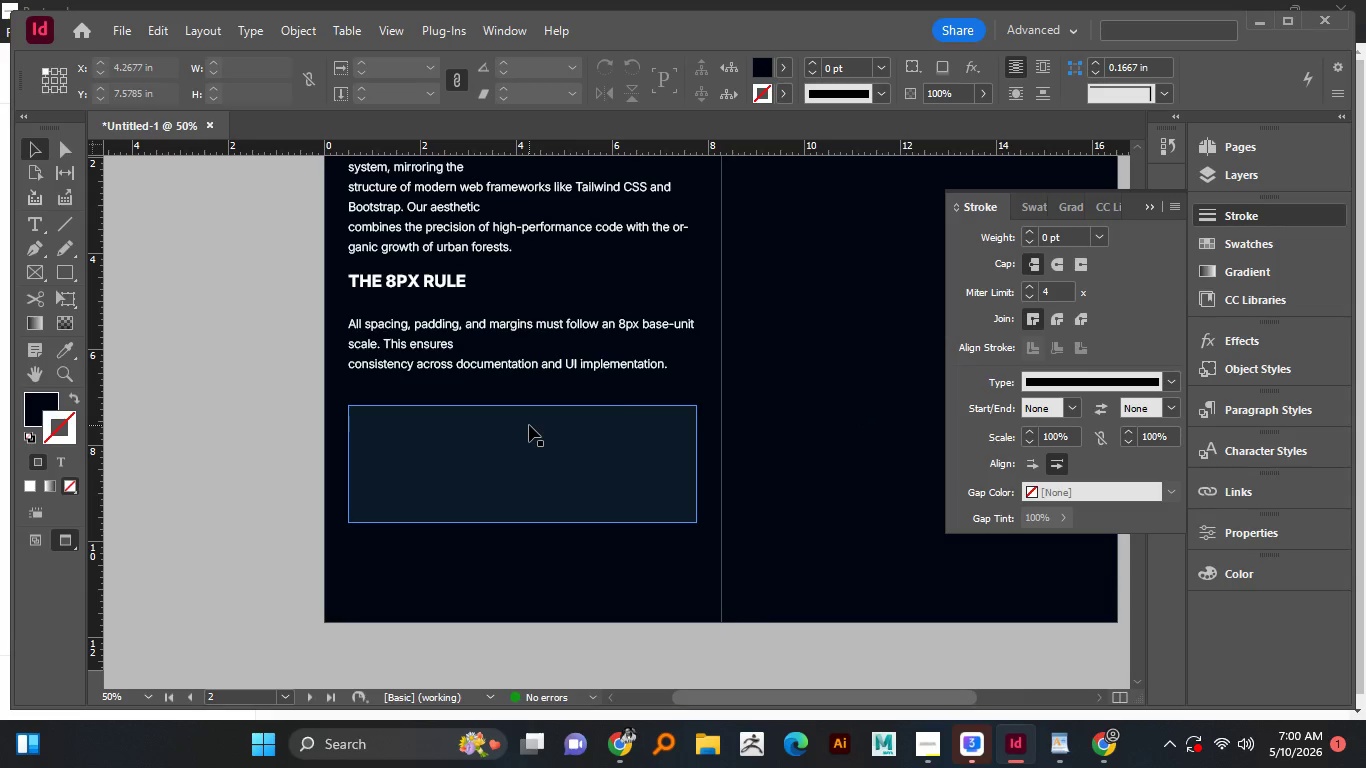 
wait(5.58)
 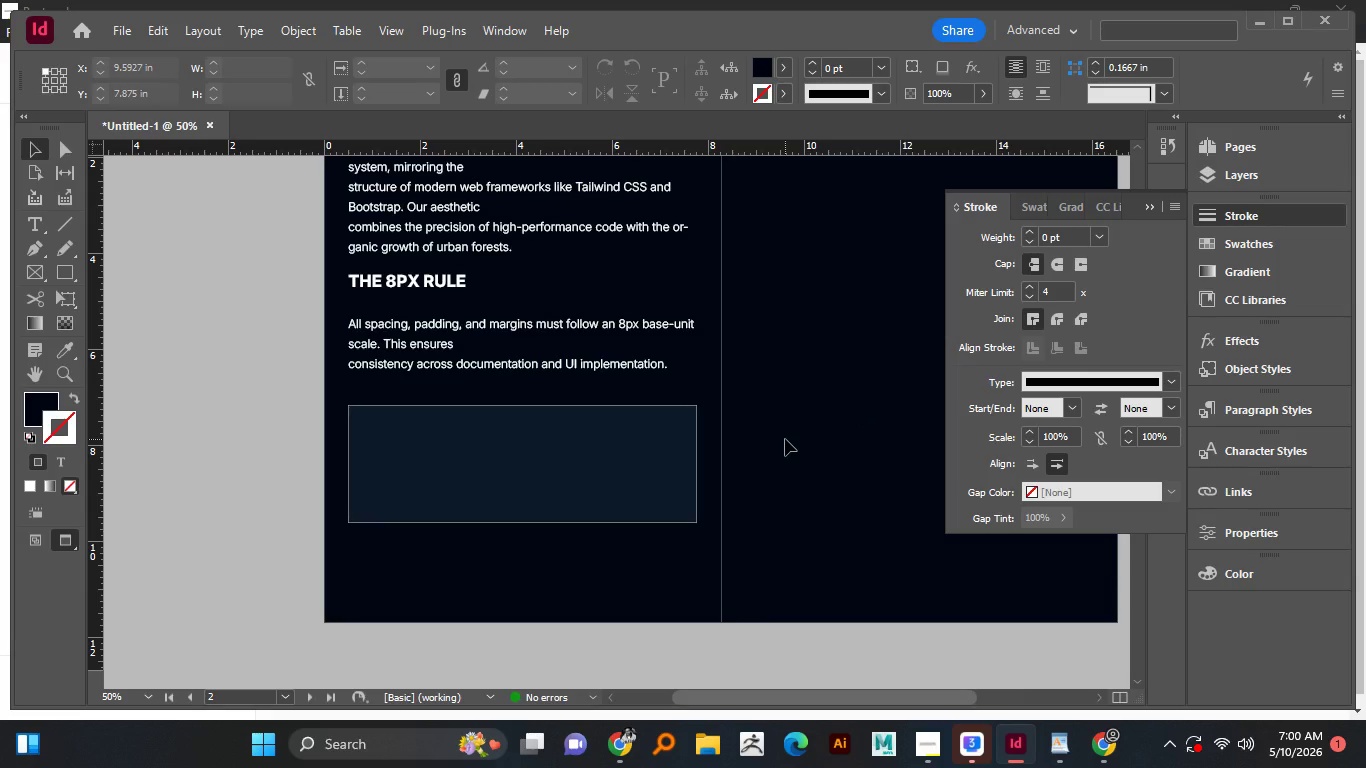 
left_click_drag(start_coordinate=[449, 368], to_coordinate=[466, 477])
 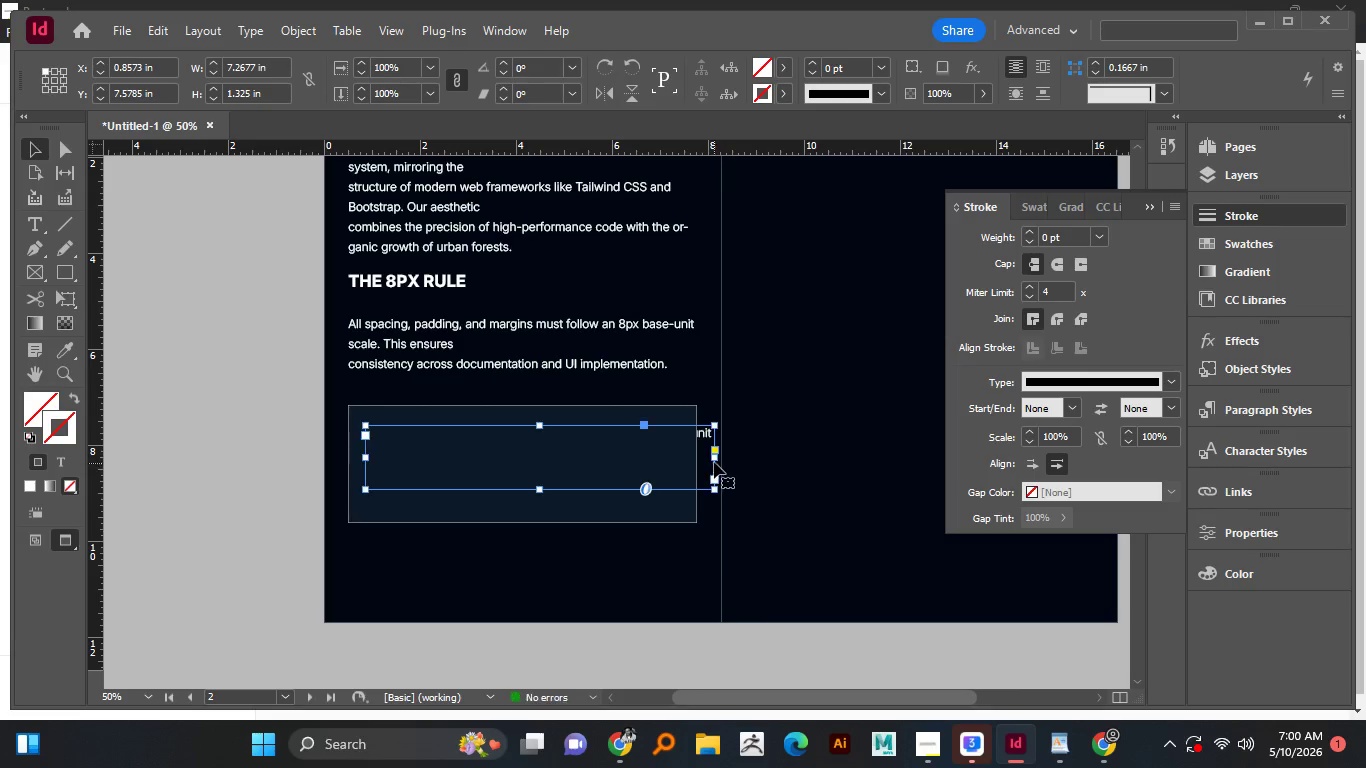 
hold_key(key=AltLeft, duration=1.52)
 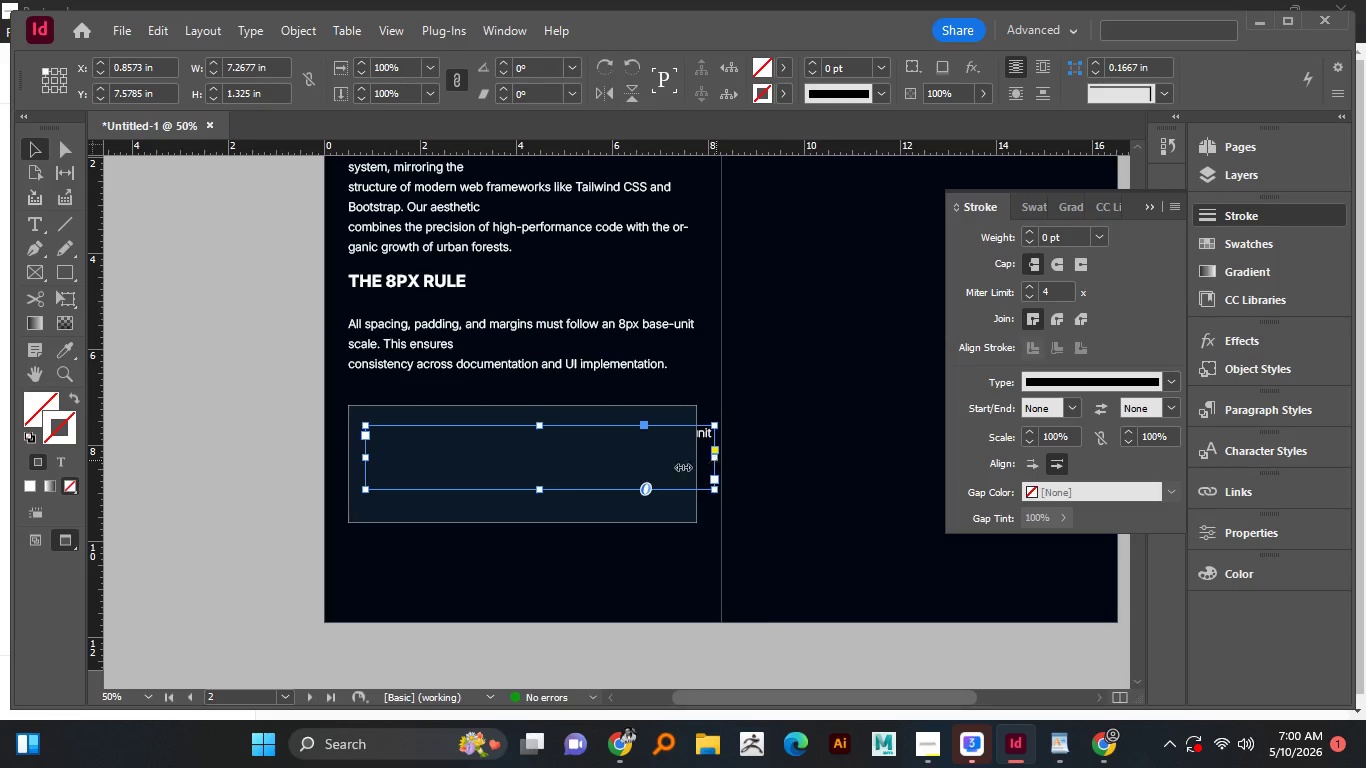 
left_click_drag(start_coordinate=[716, 460], to_coordinate=[451, 486])
 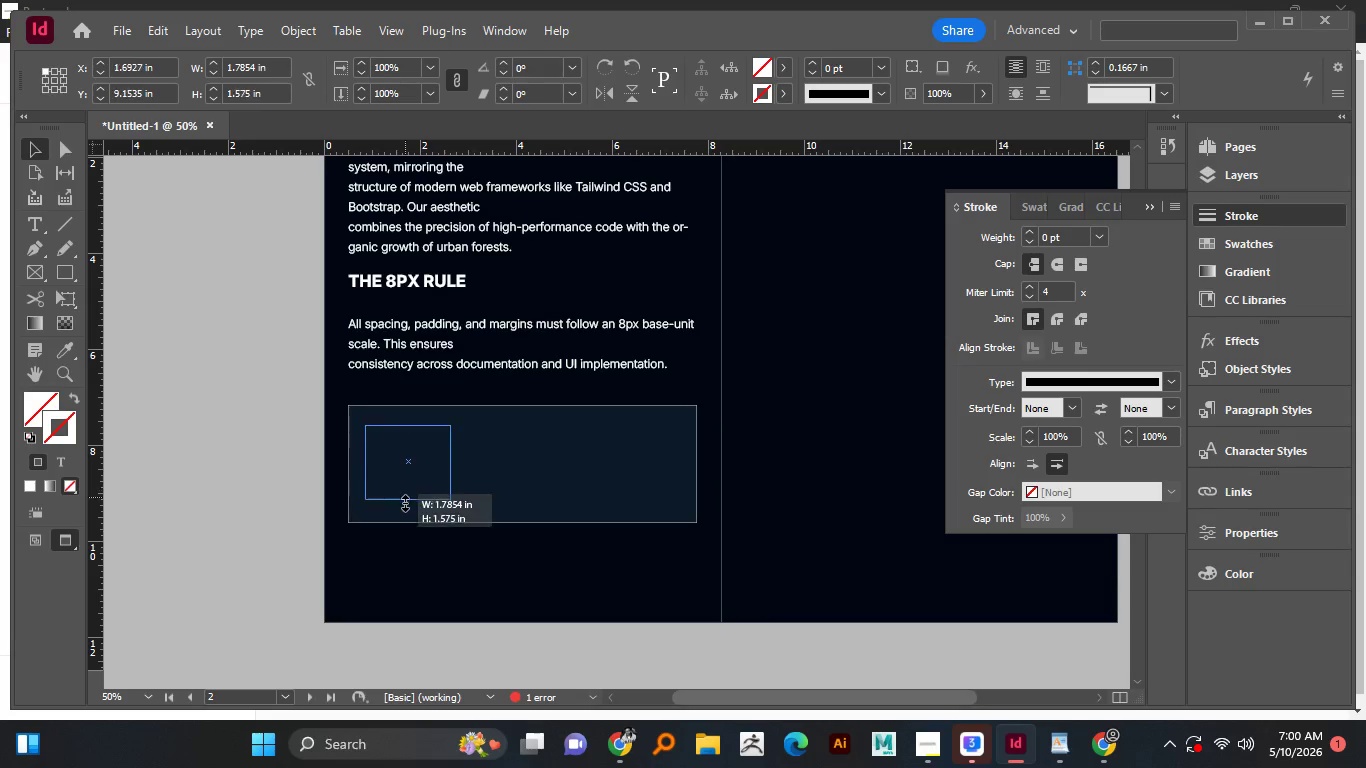 
left_click_drag(start_coordinate=[405, 490], to_coordinate=[404, 509])
 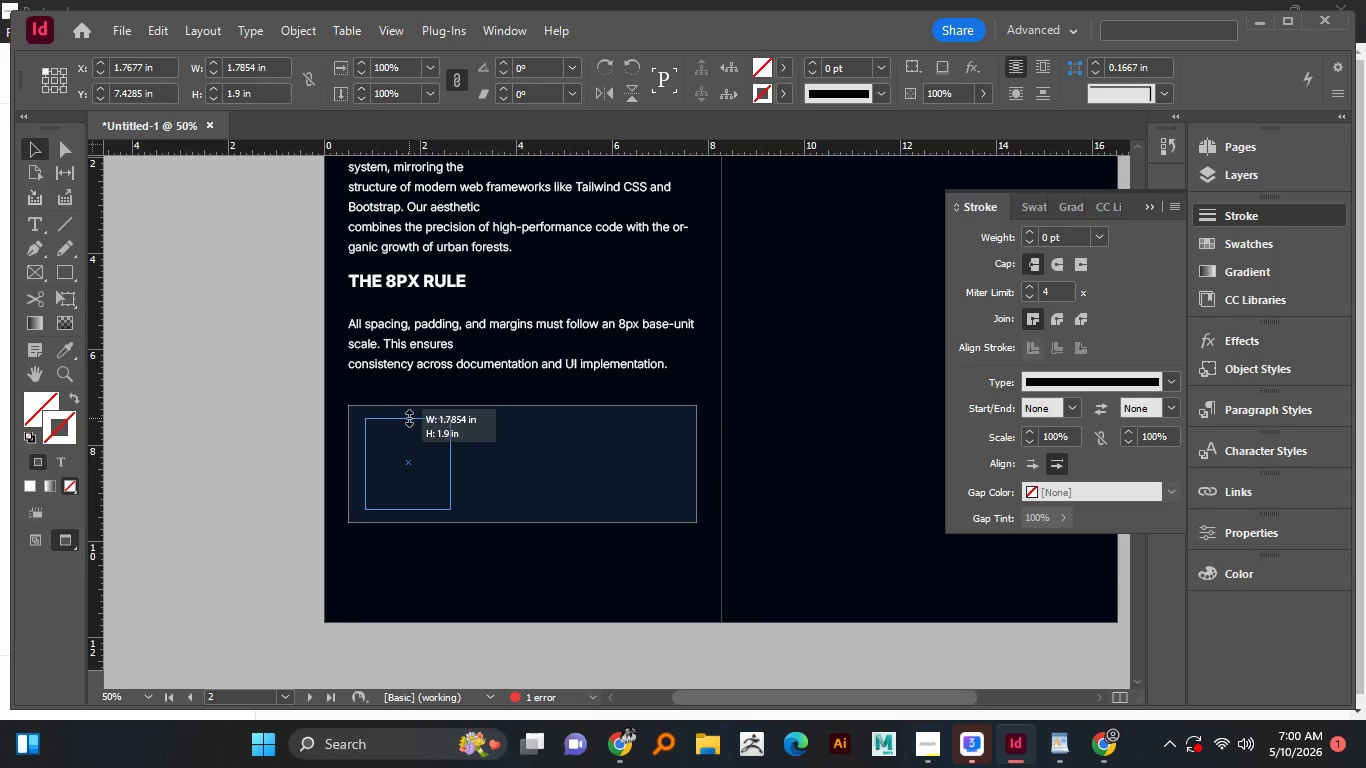 
left_click_drag(start_coordinate=[411, 428], to_coordinate=[409, 418])
 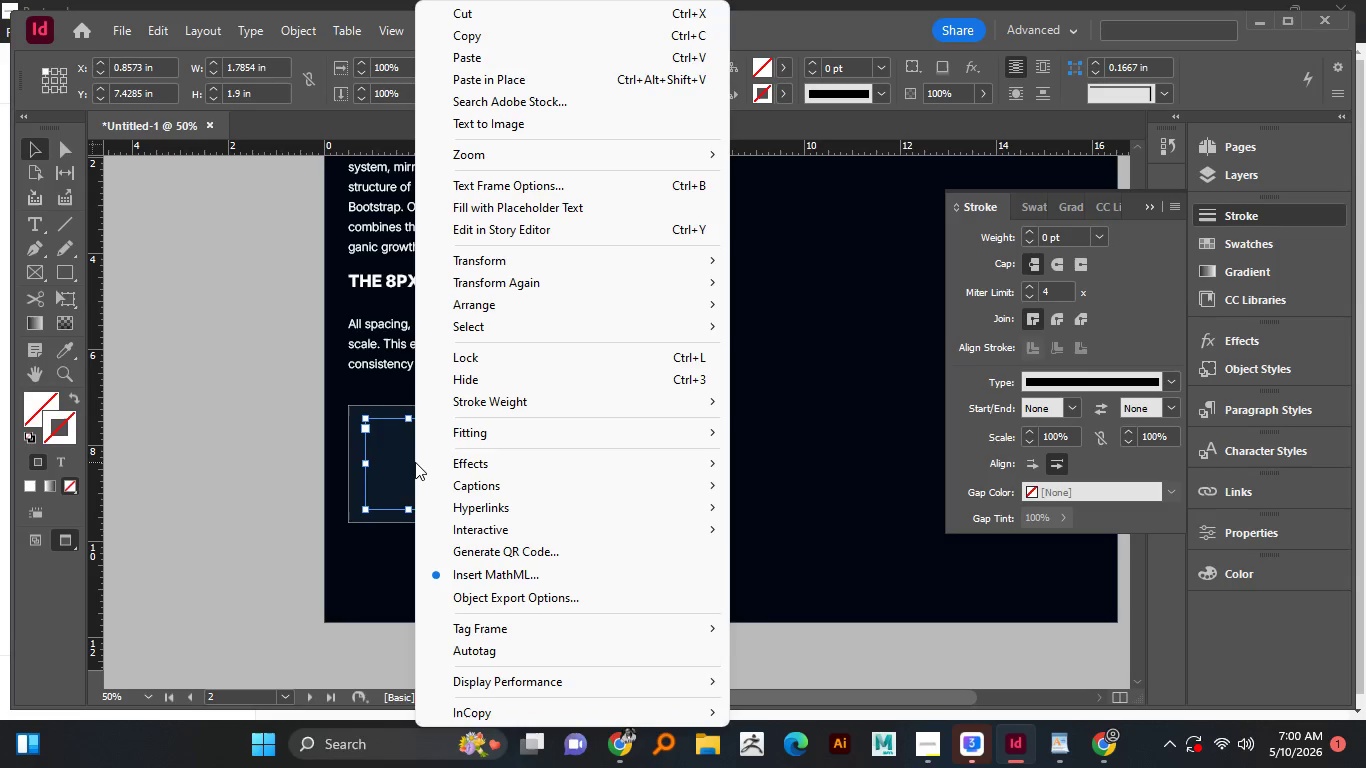 
right_click([415, 462])
 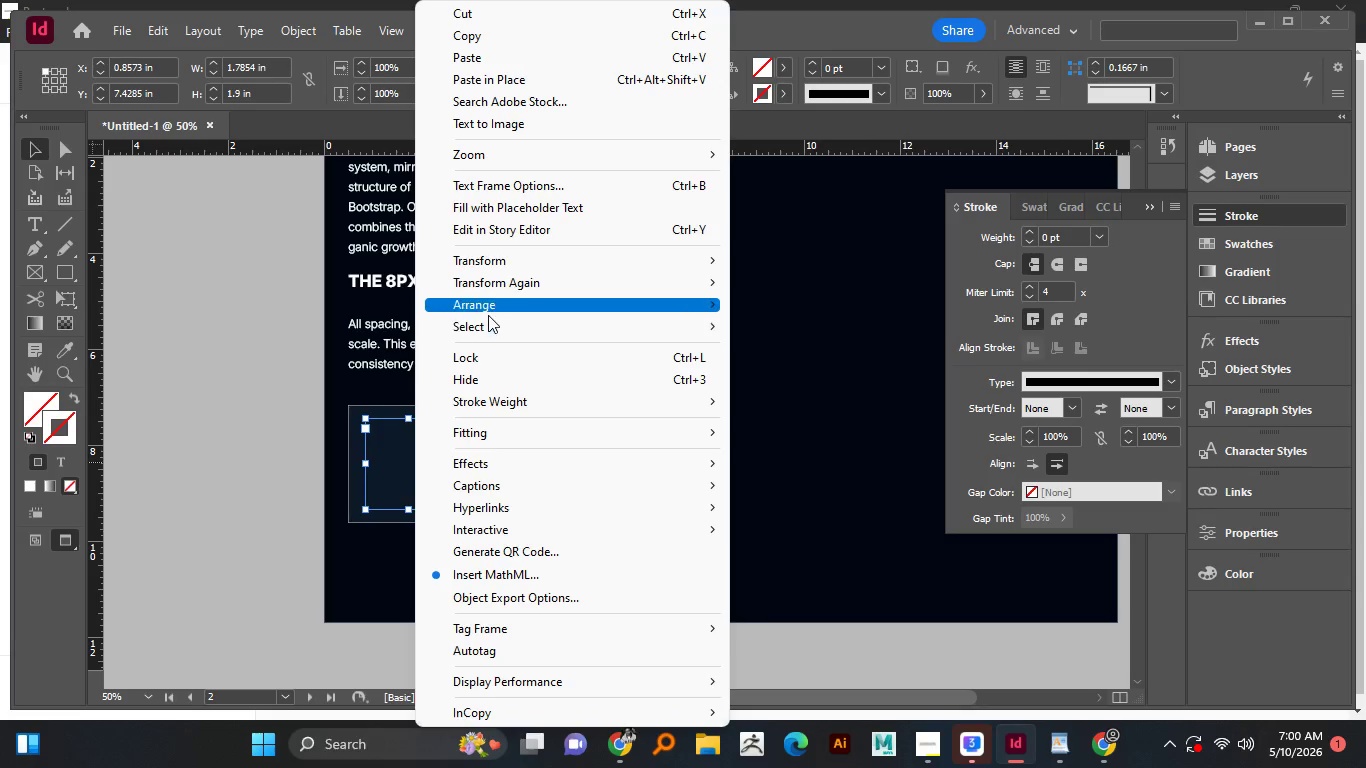 
left_click([489, 315])
 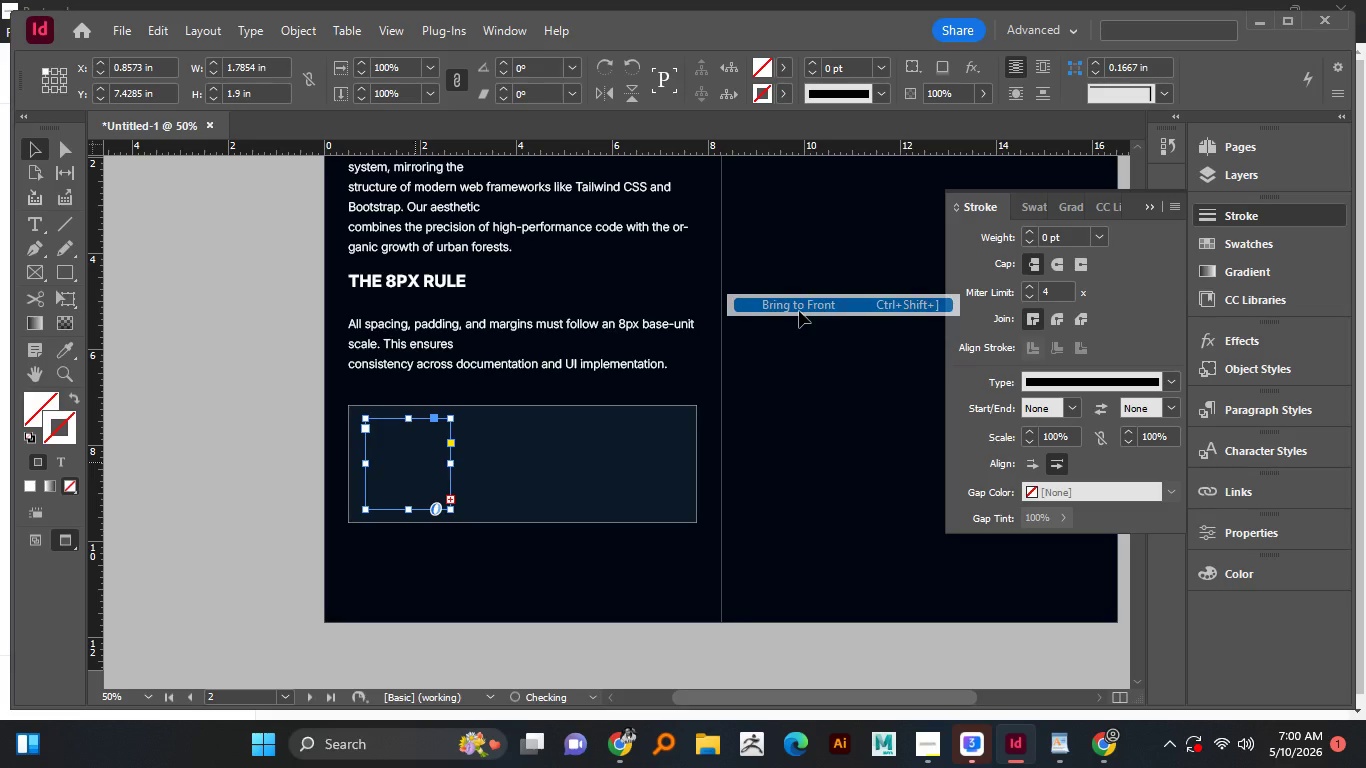 
left_click([799, 311])
 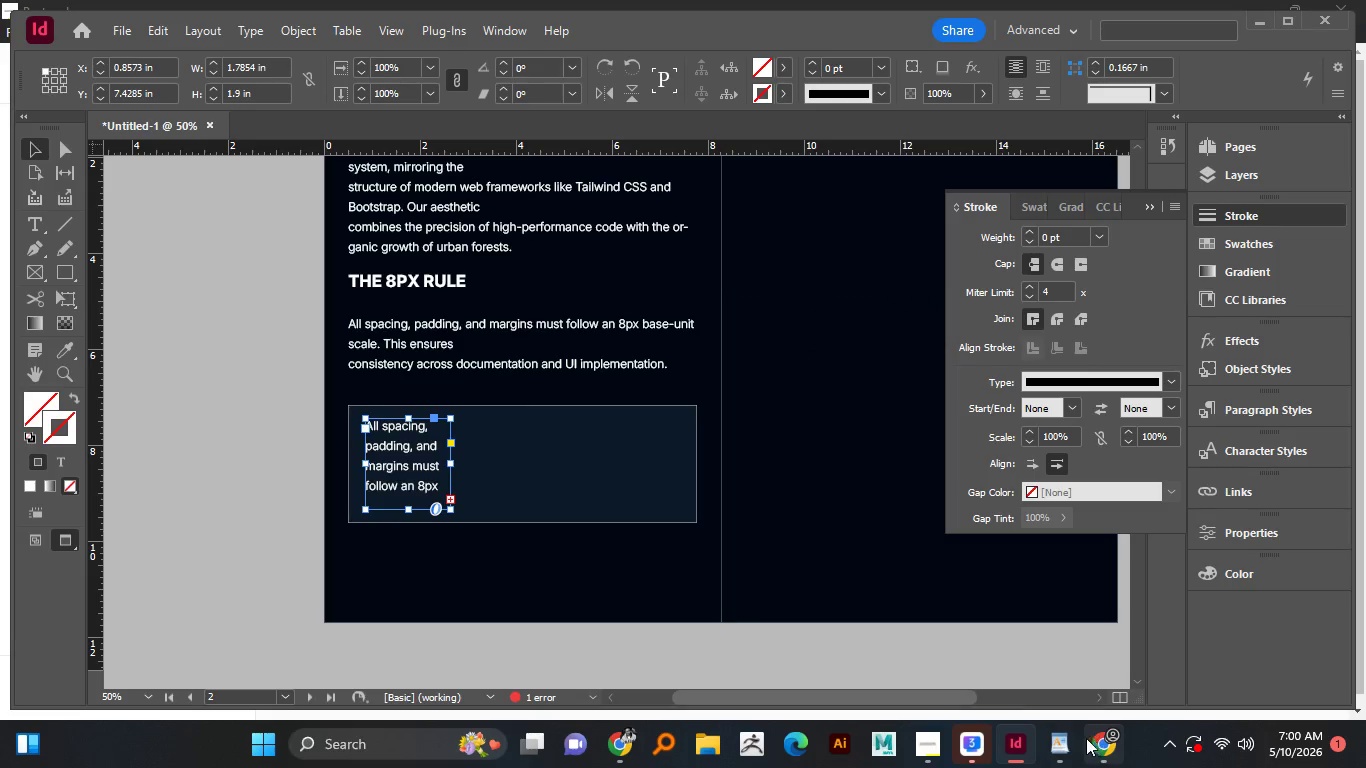 
left_click([1052, 738])
 